 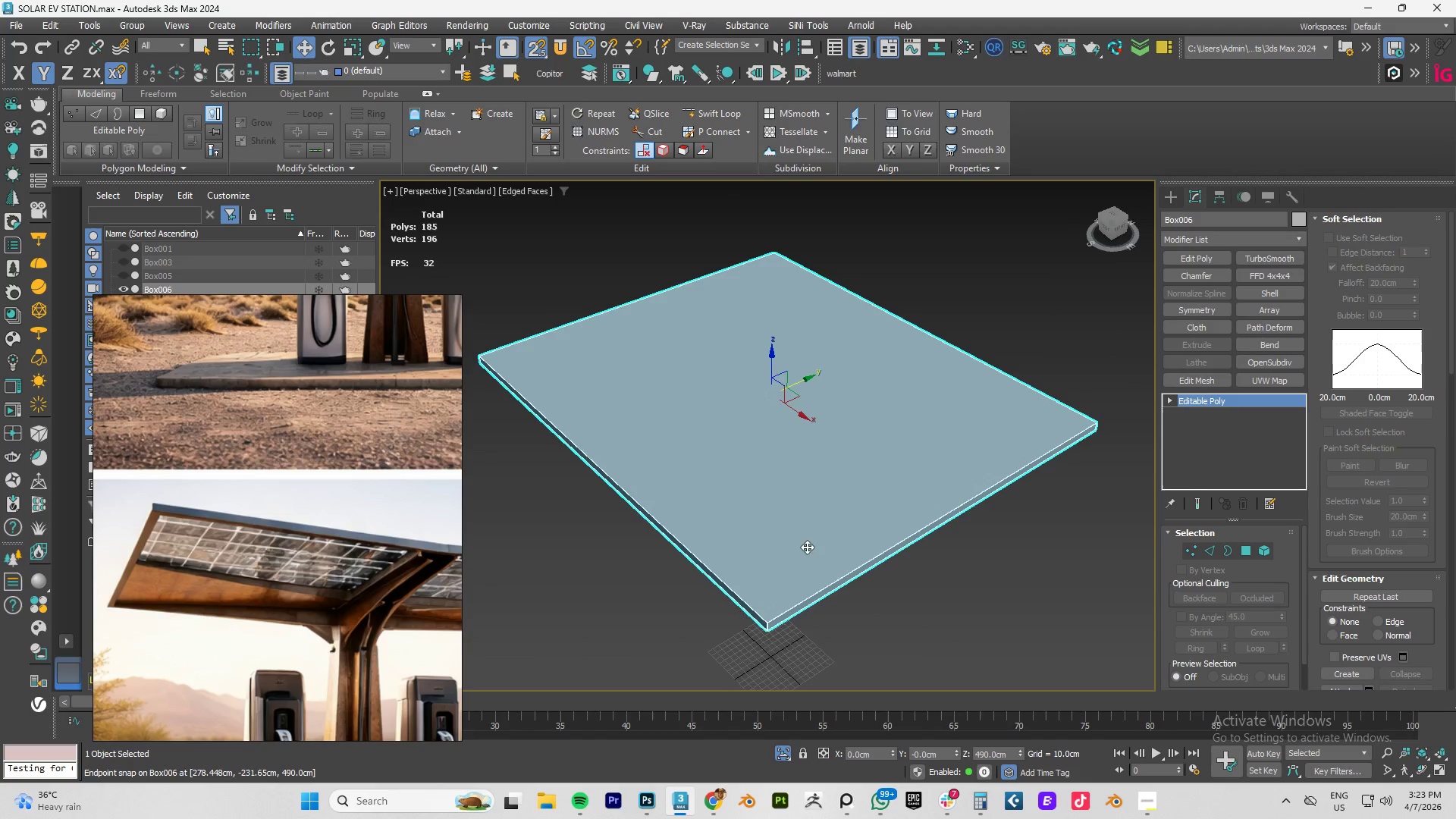 
hold_key(key=AltLeft, duration=1.5)
 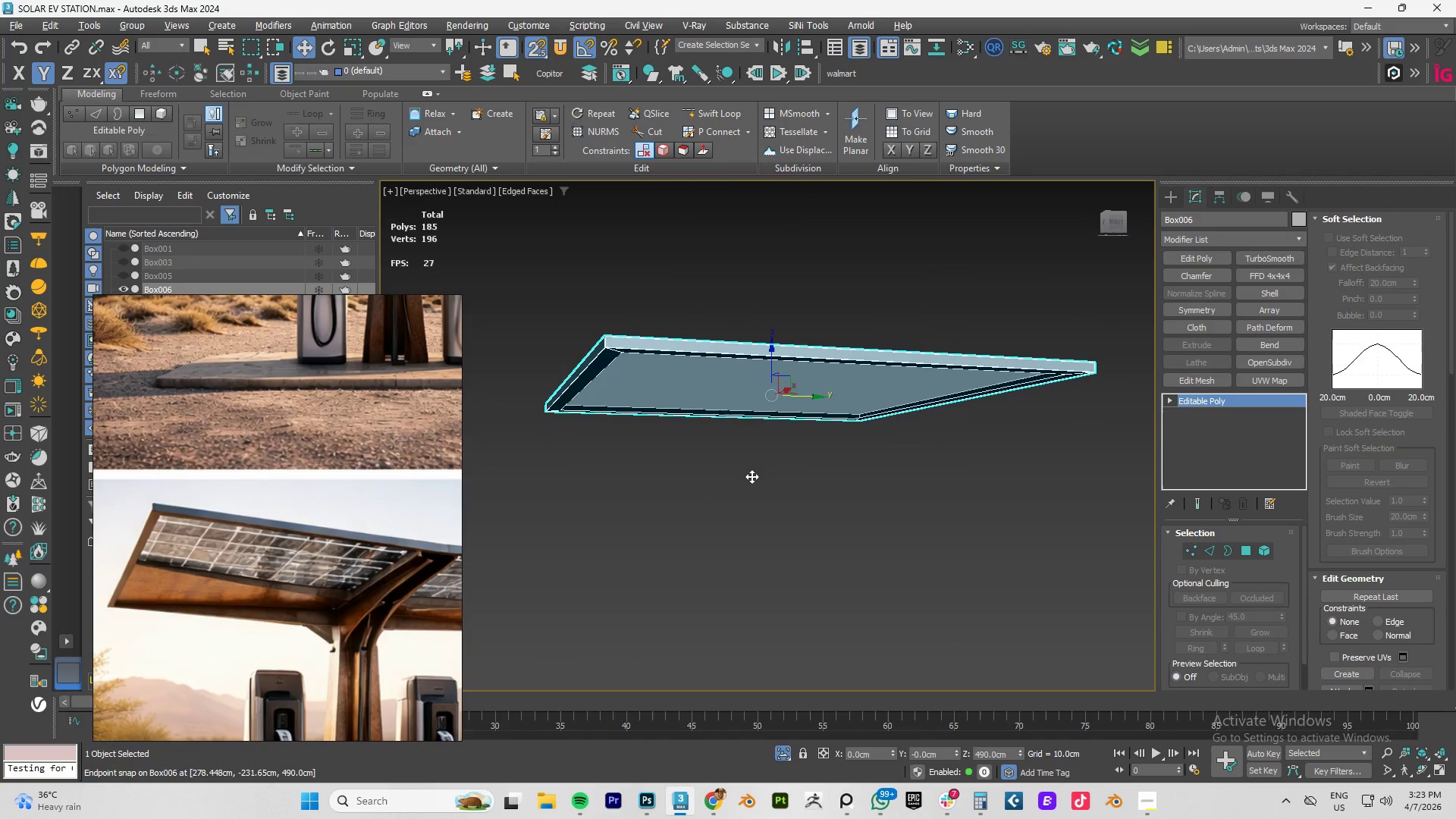 
hold_key(key=AltLeft, duration=0.7)
 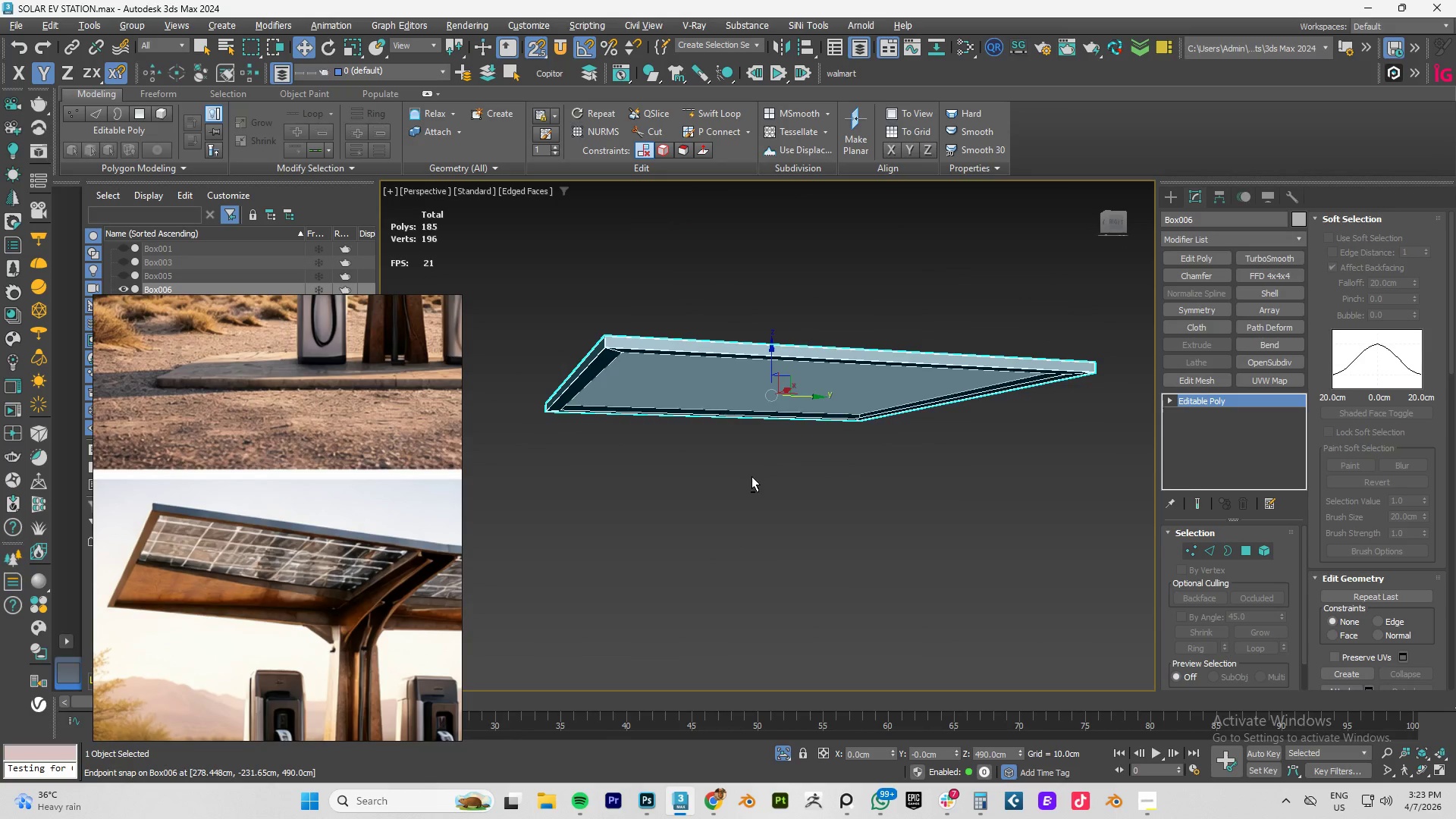 
hold_key(key=AltLeft, duration=1.5)
 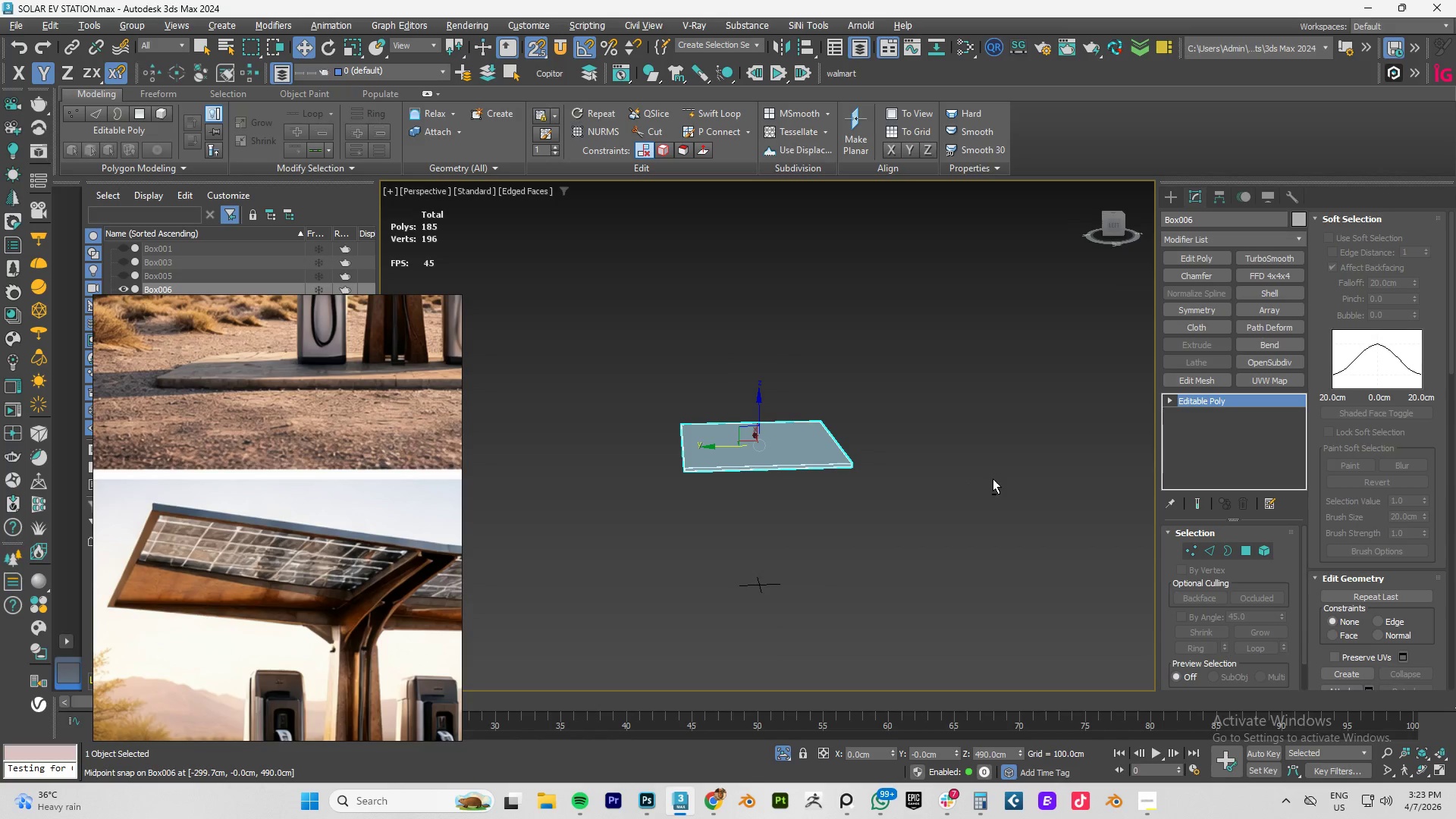 
scroll: coordinate [752, 476], scroll_direction: down, amount: 2.0
 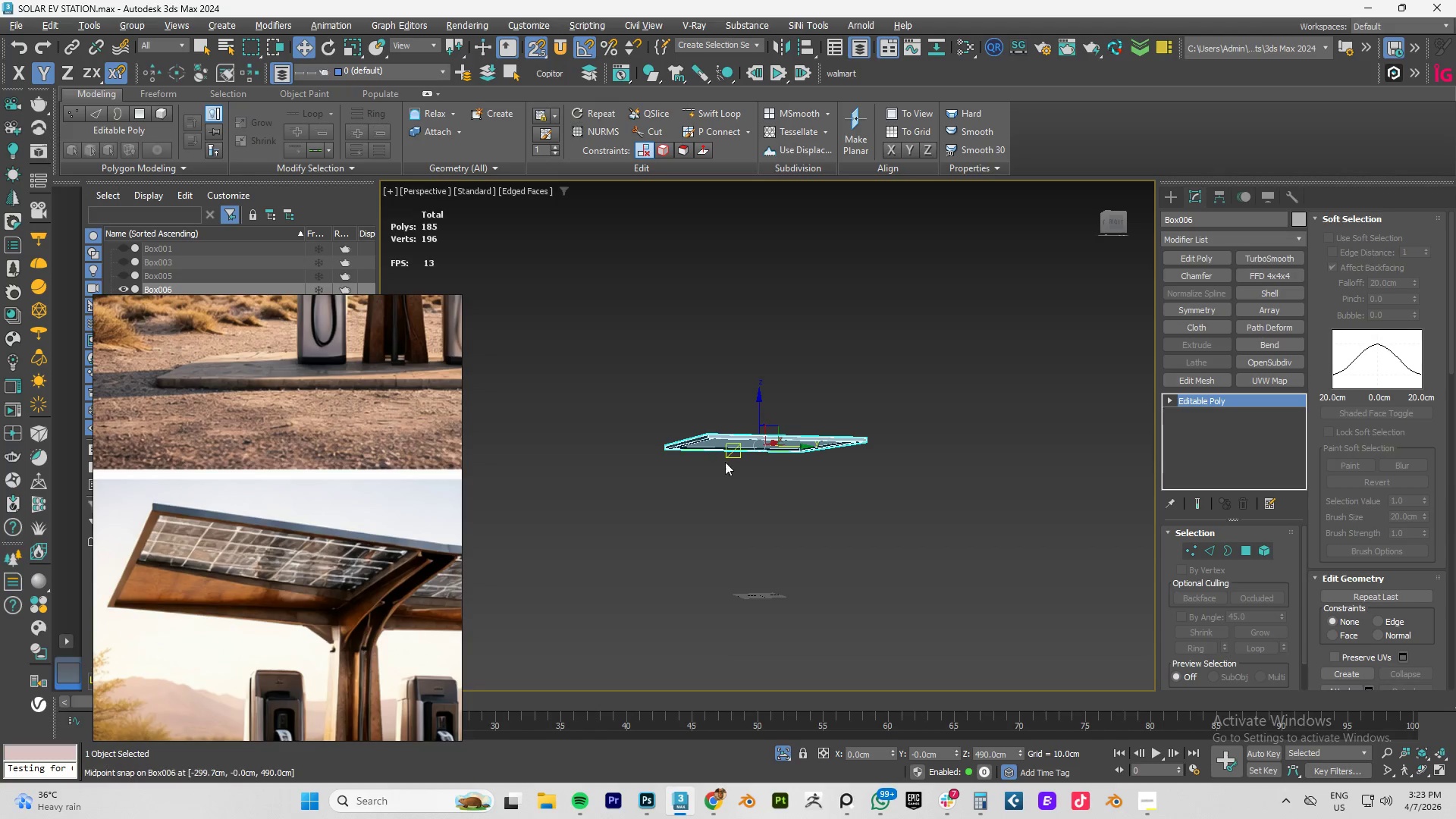 
key(Alt+AltLeft)
 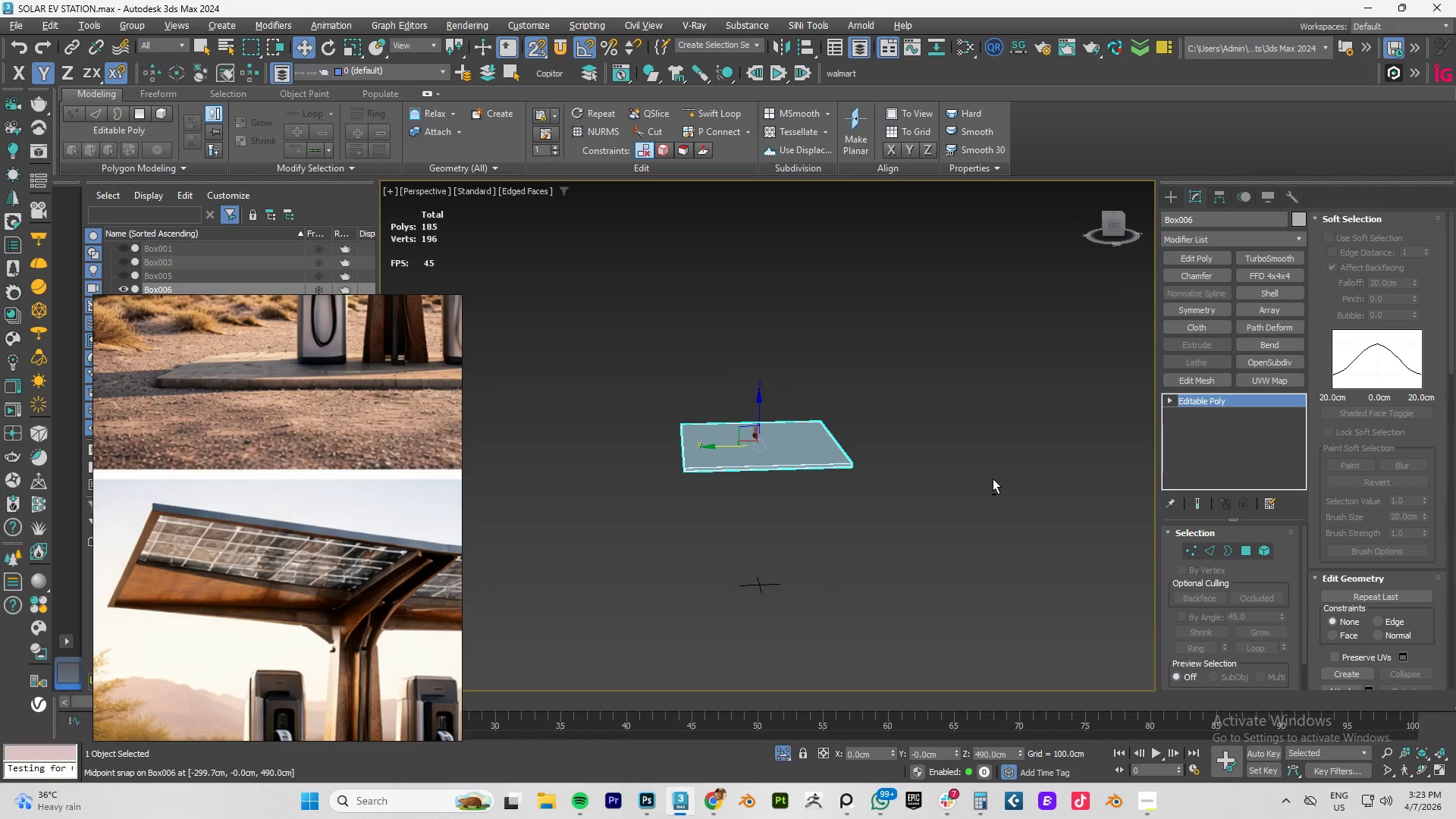 
key(Alt+AltLeft)
 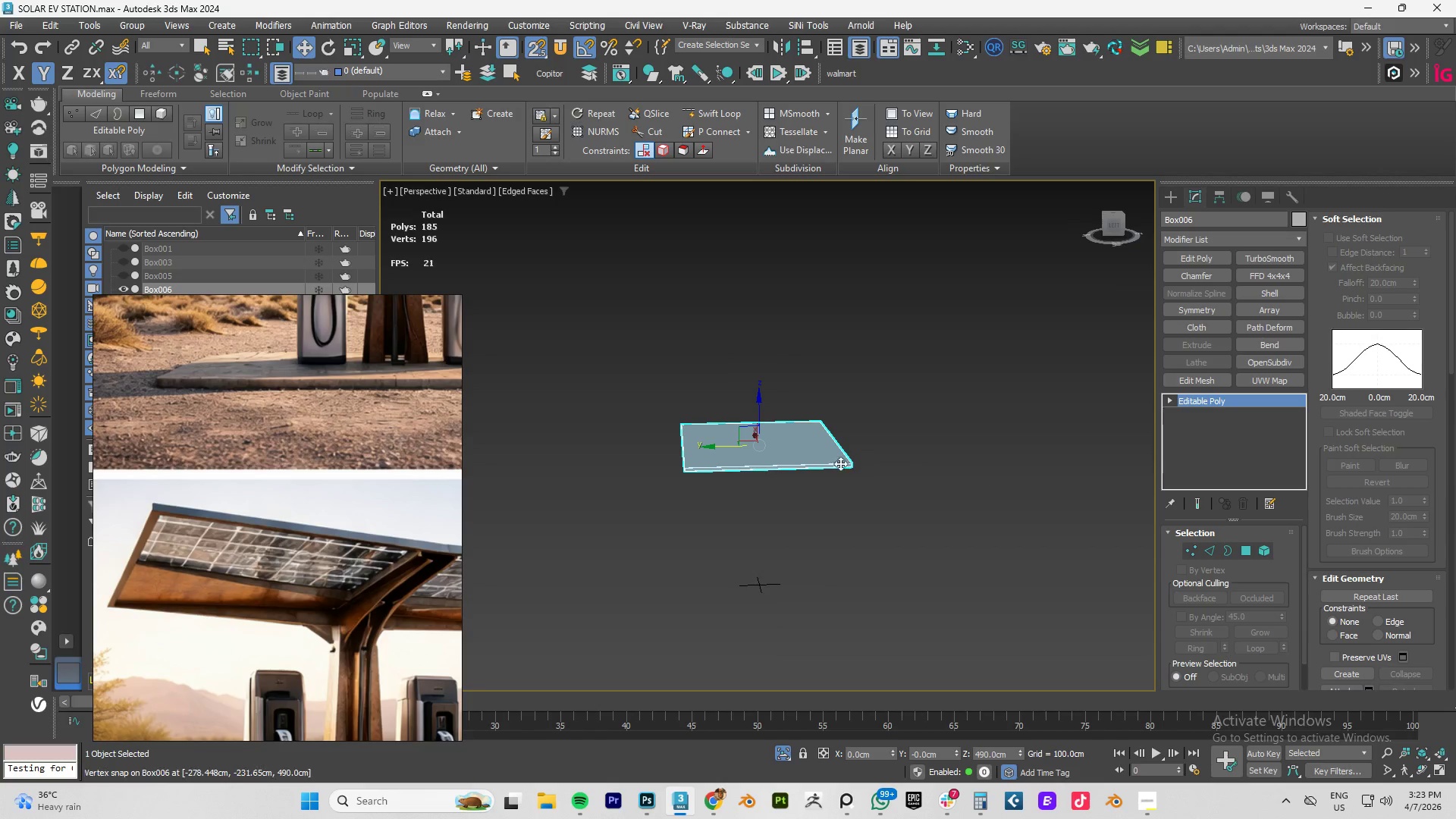 
type(FZ)
 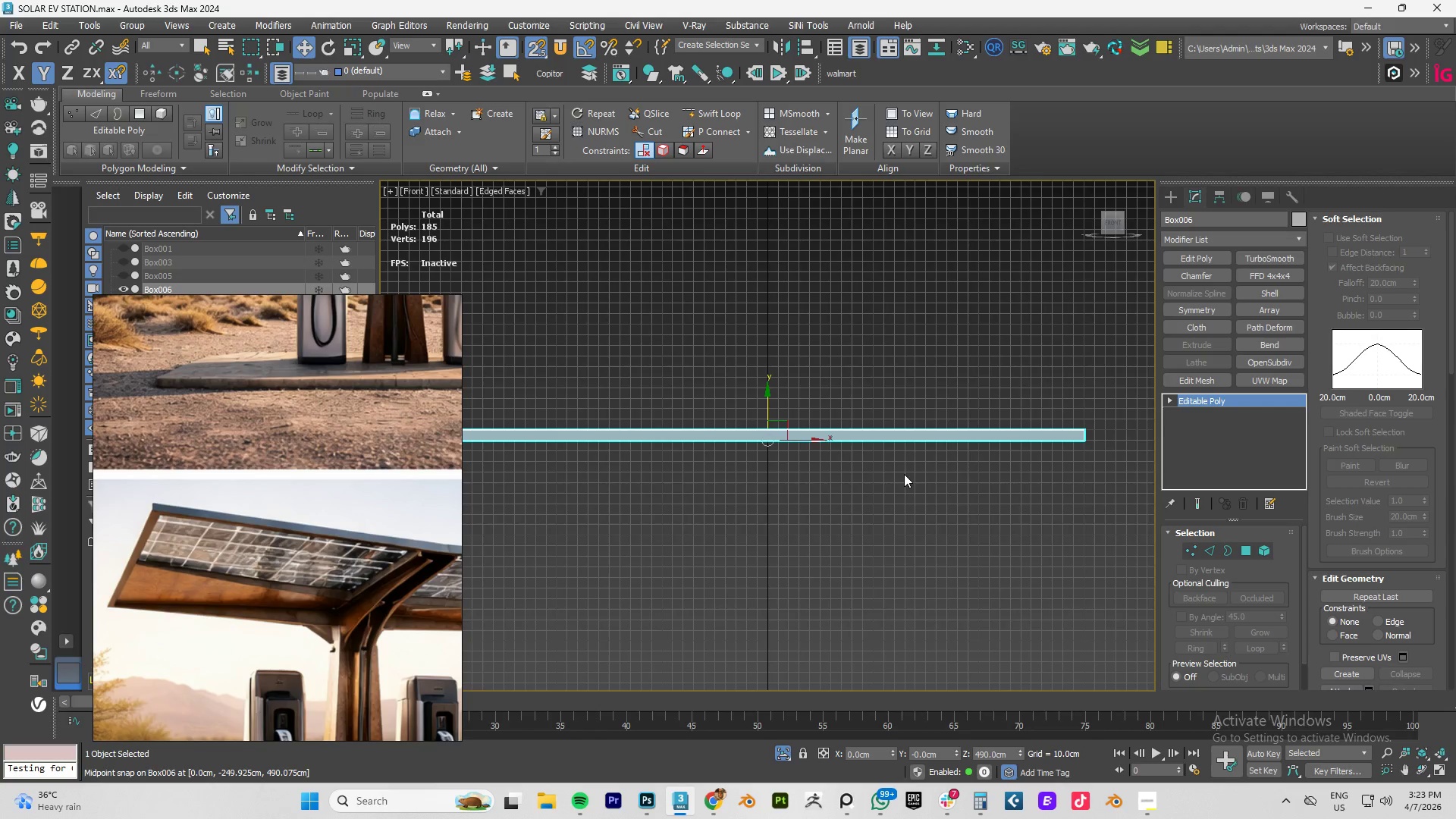 
scroll: coordinate [816, 514], scroll_direction: down, amount: 3.0
 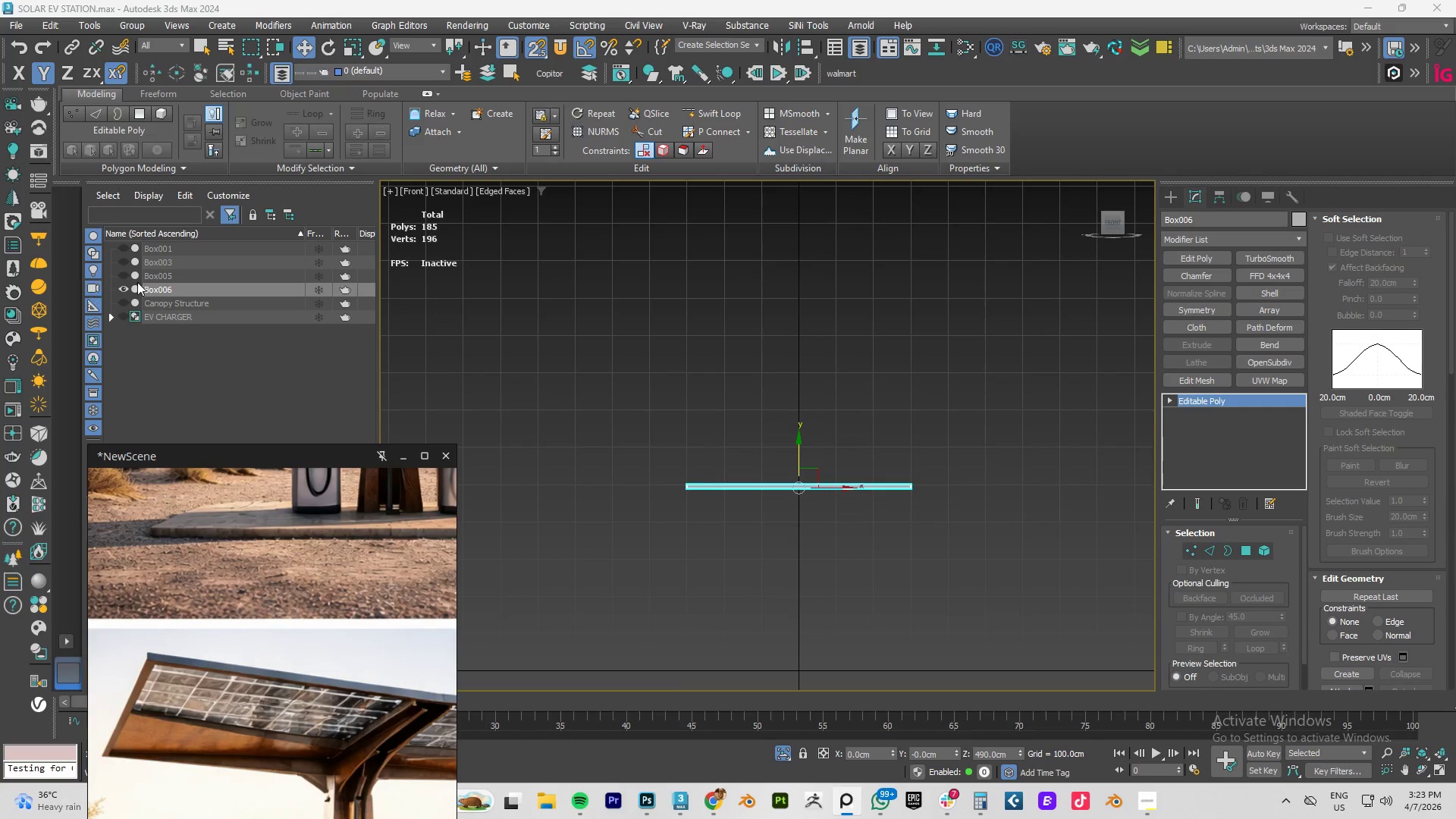 
left_click([118, 303])
 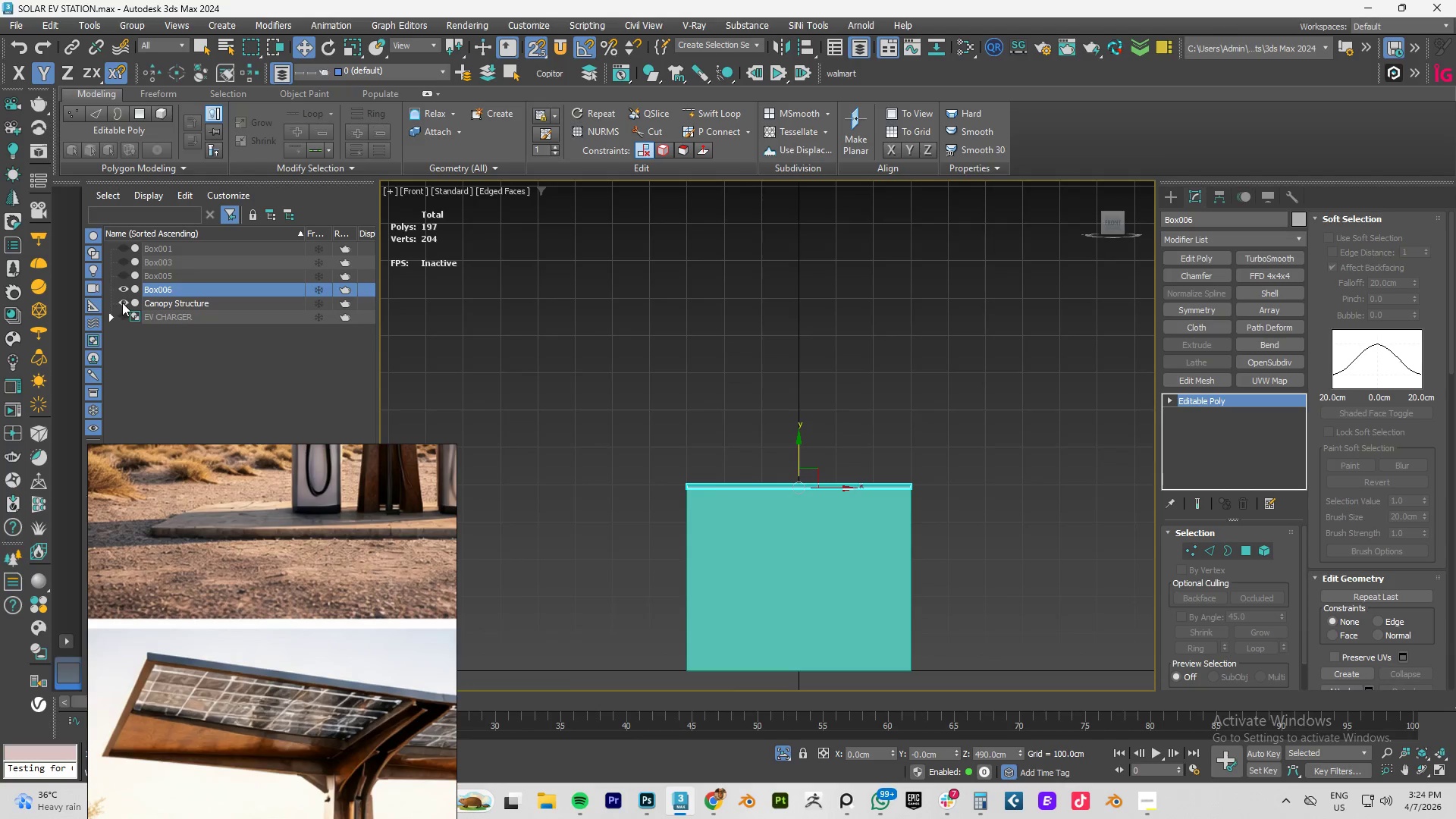 
left_click([122, 303])
 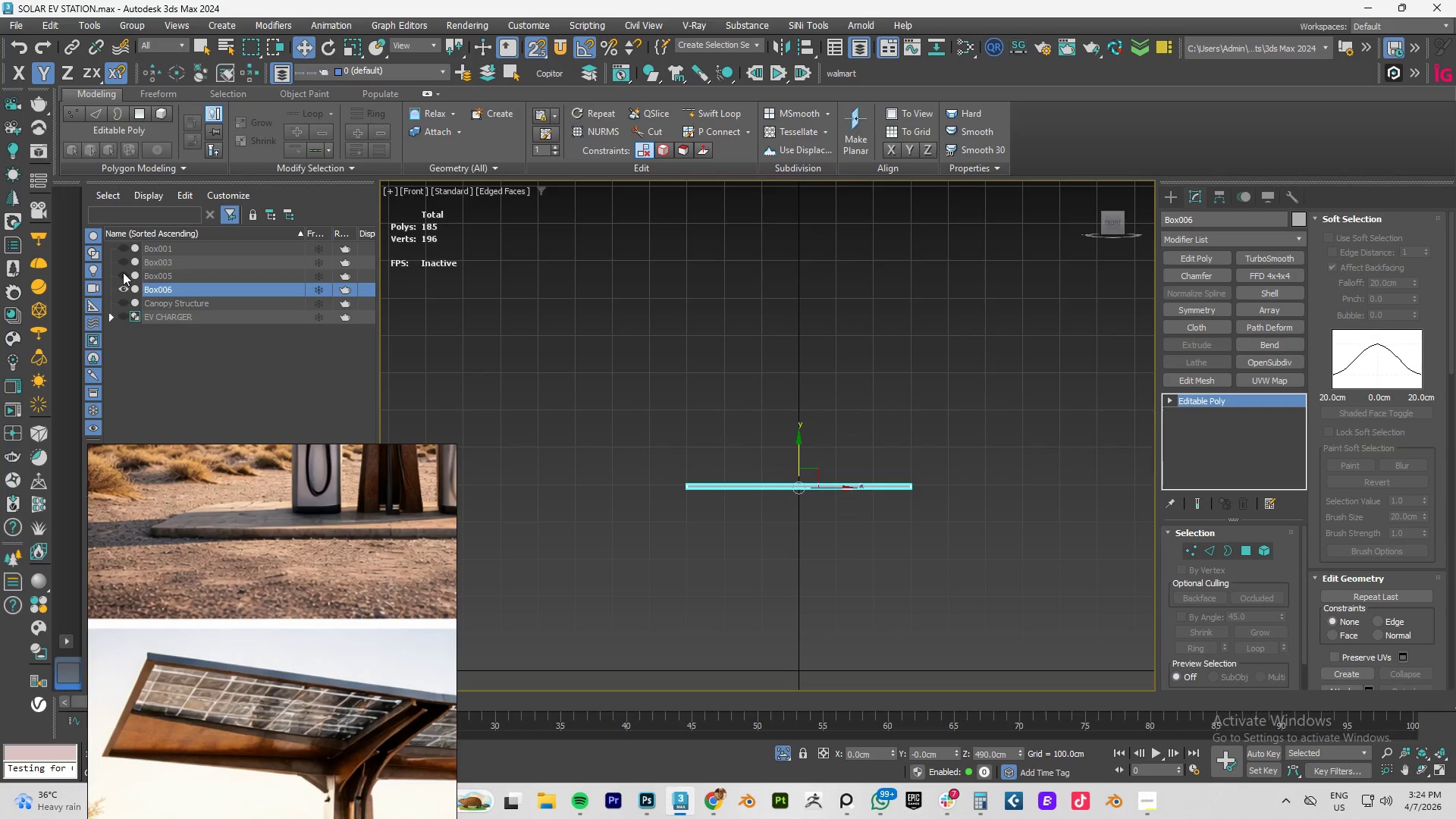 
left_click([123, 272])
 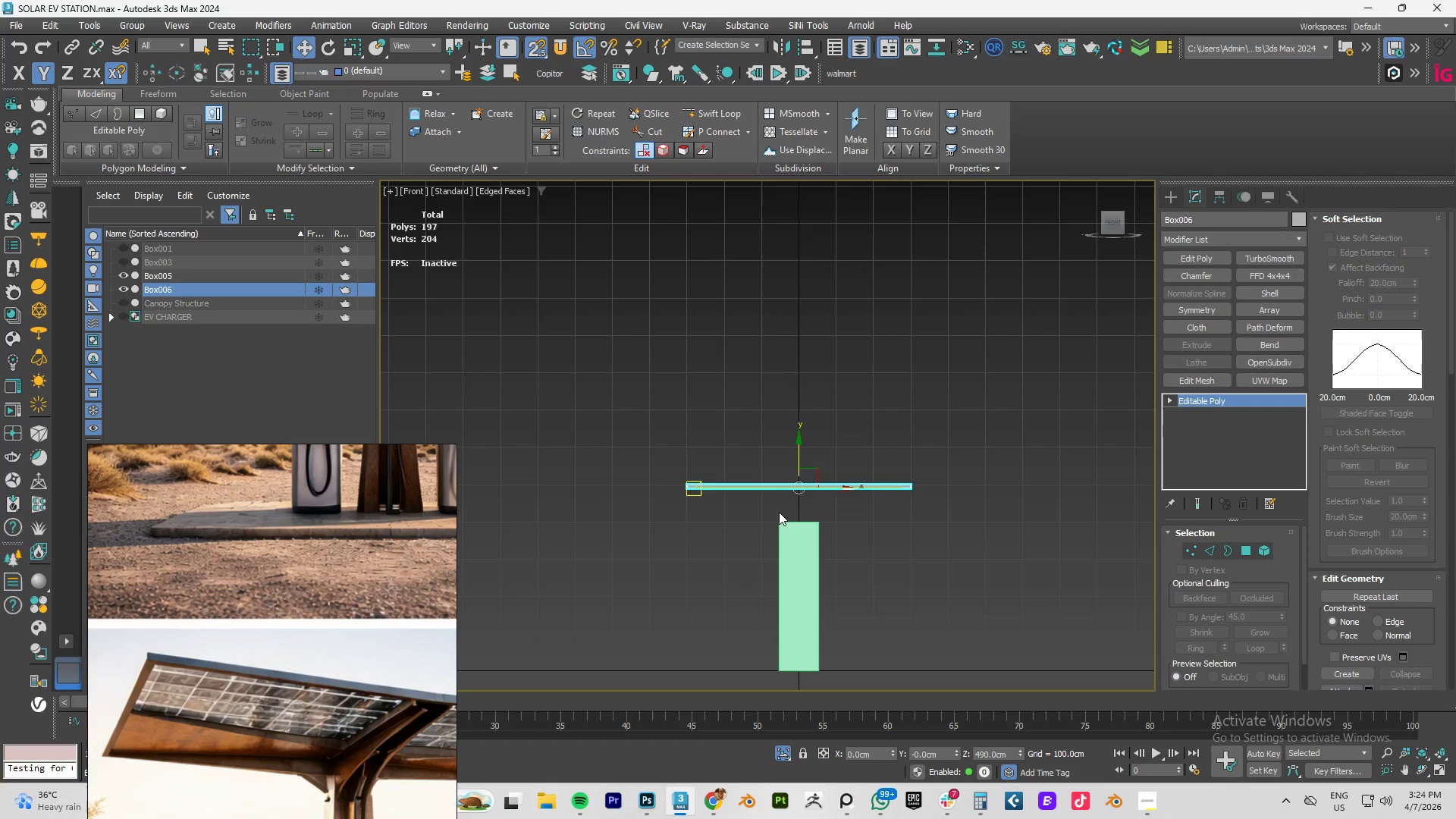 
hold_key(key=AltLeft, duration=0.7)
 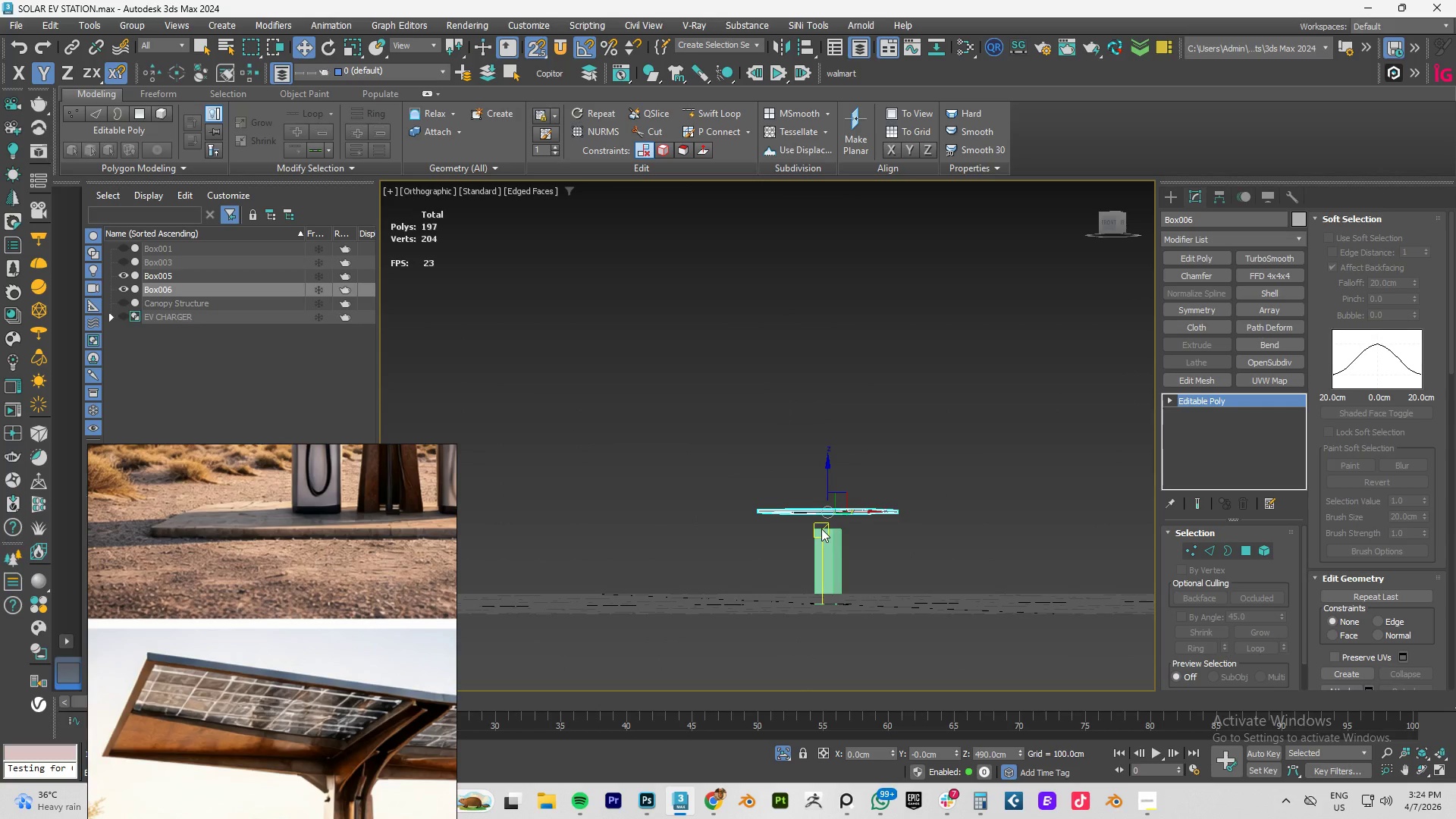 
scroll: coordinate [857, 536], scroll_direction: down, amount: 2.0
 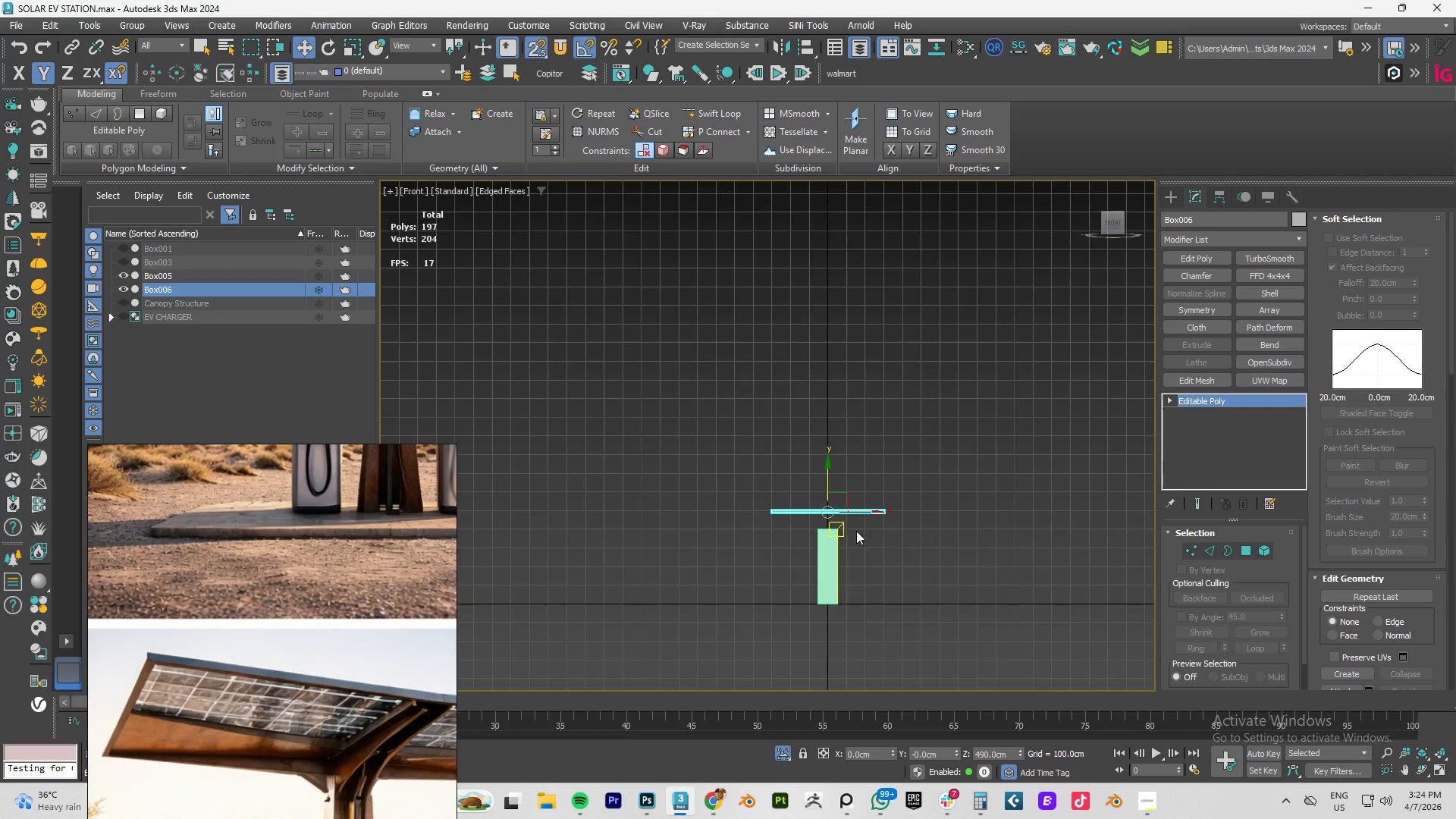 
type(FZ)
 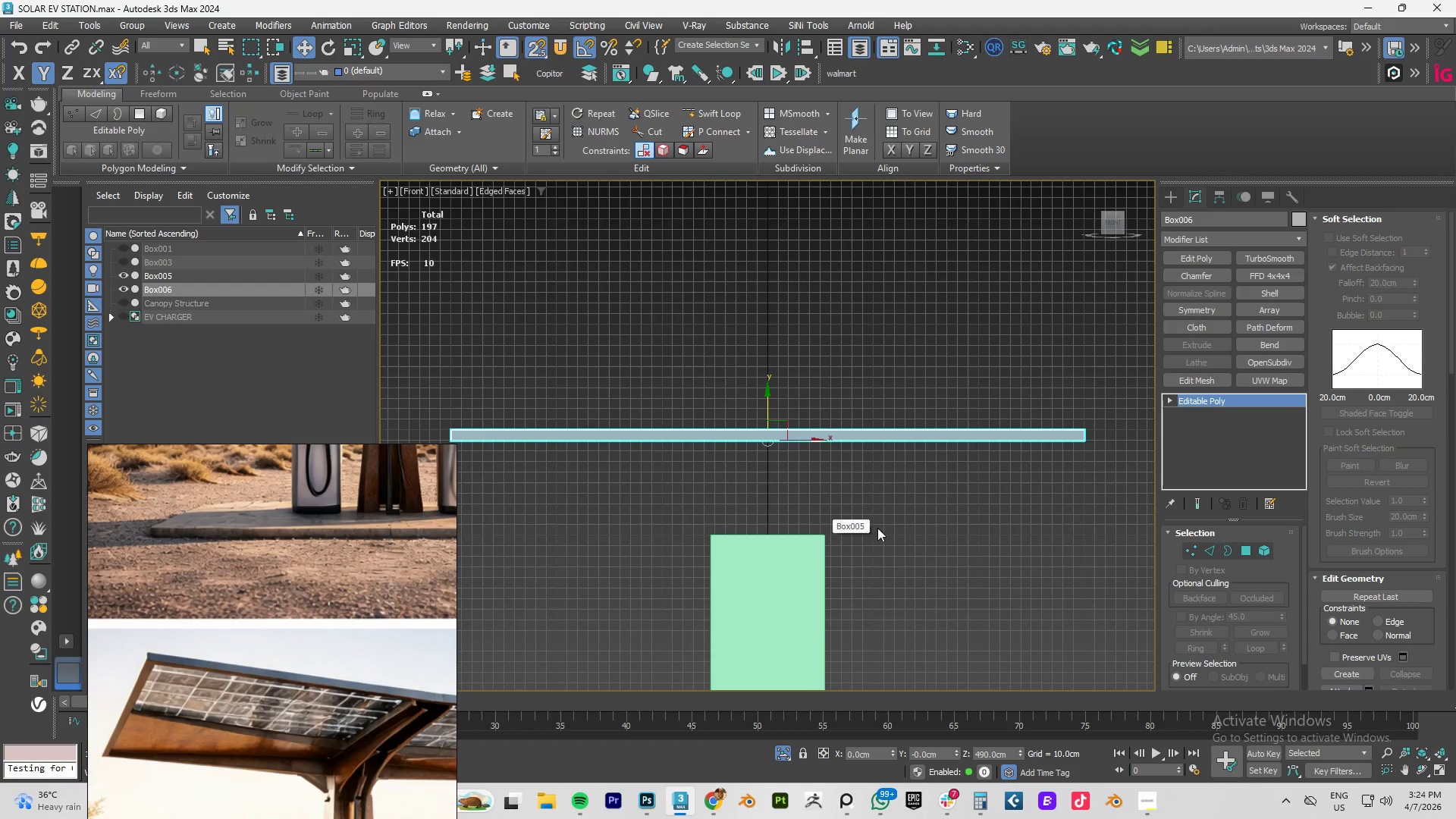 
scroll: coordinate [869, 527], scroll_direction: down, amount: 2.0
 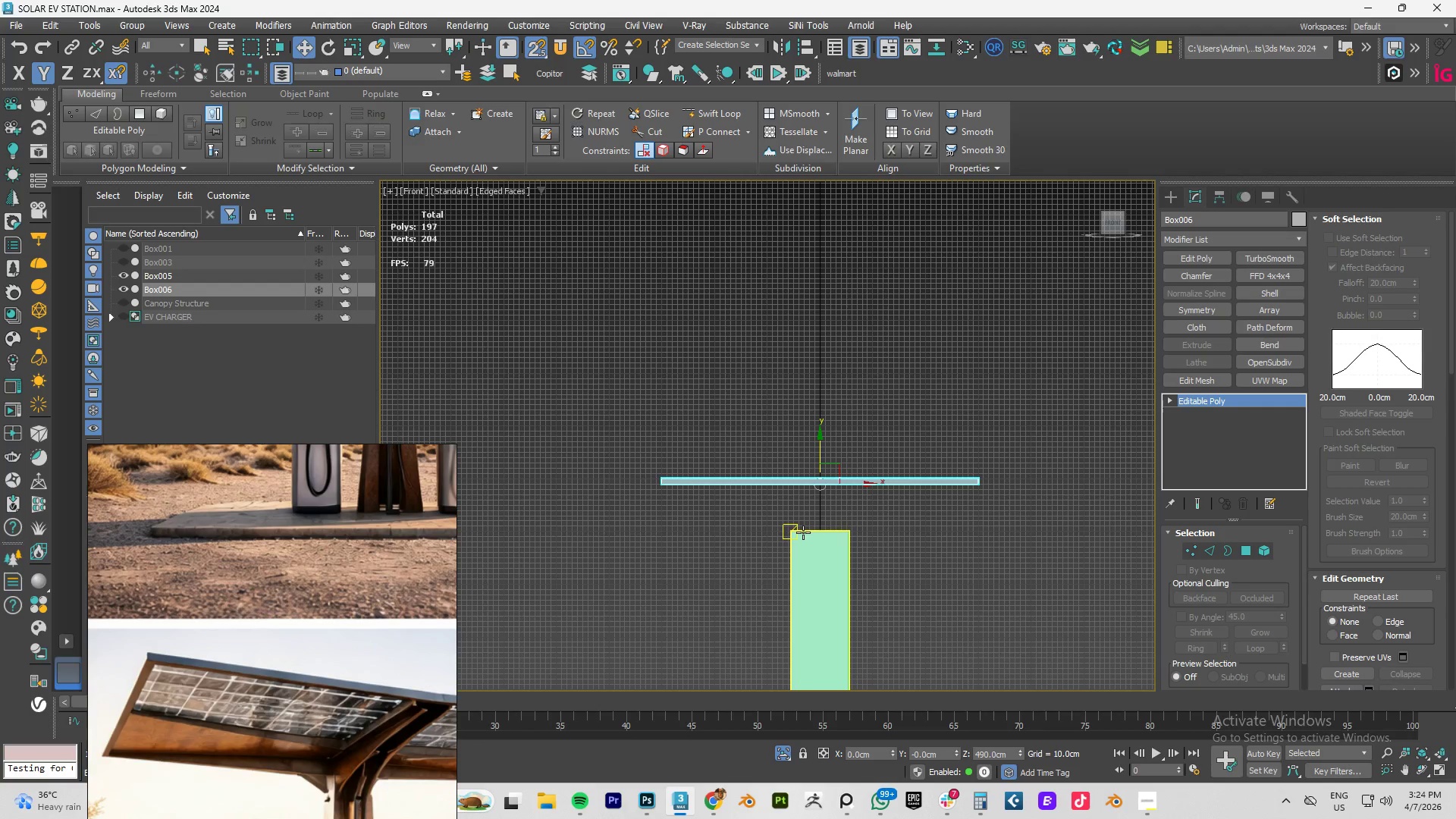 
hold_key(key=AltLeft, duration=0.86)
 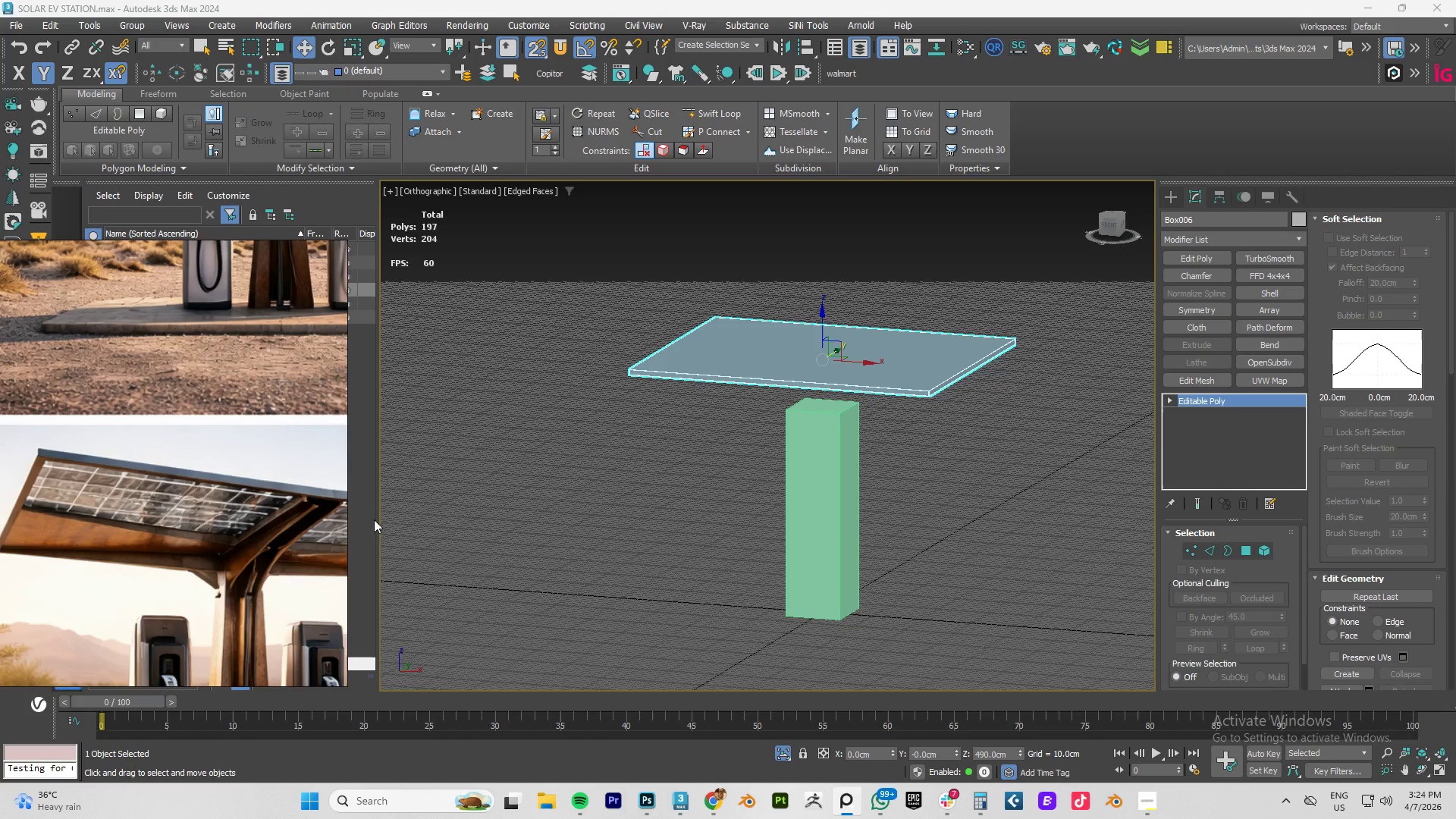 
wait(15.5)
 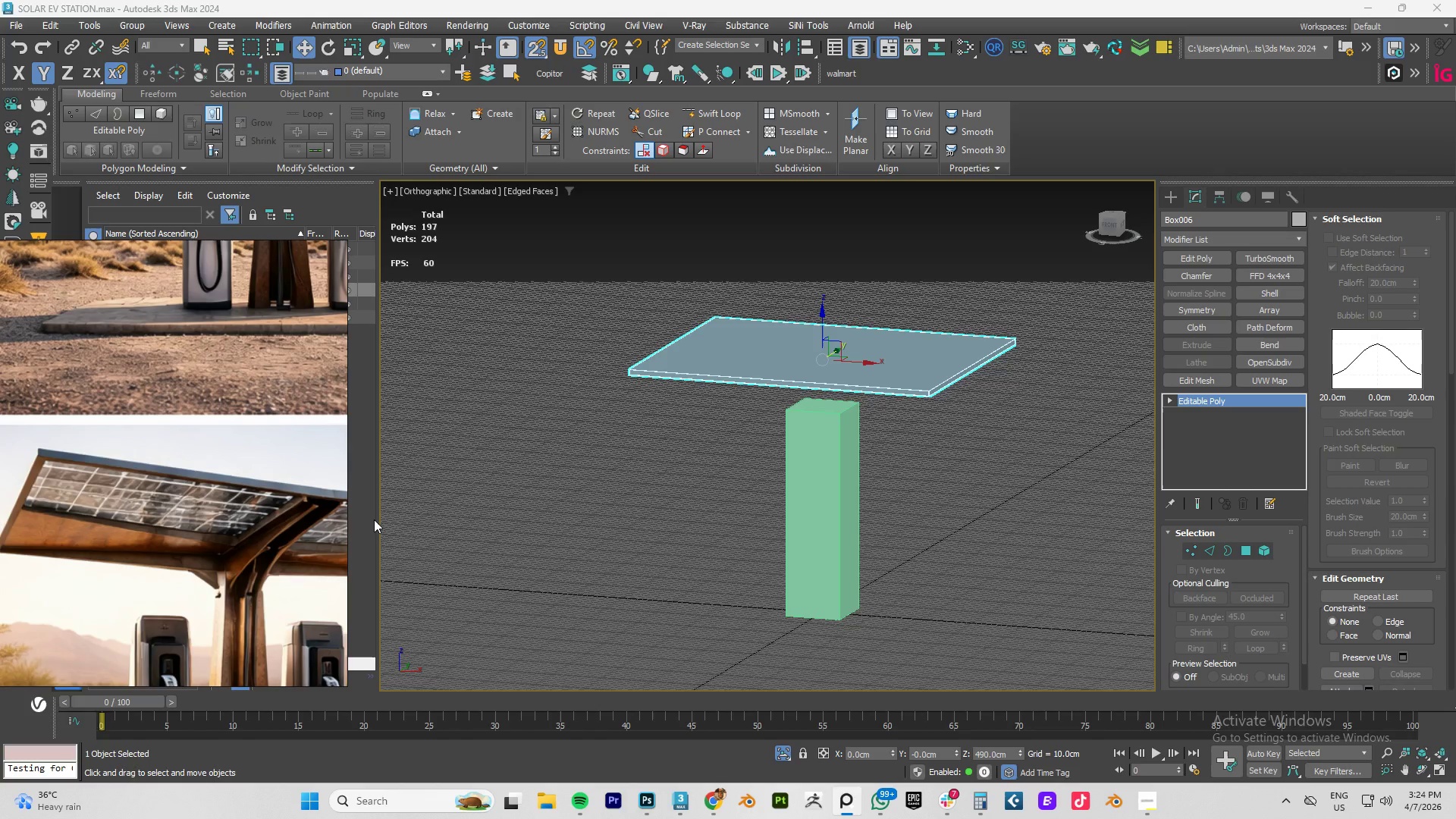 
type(FZ)
 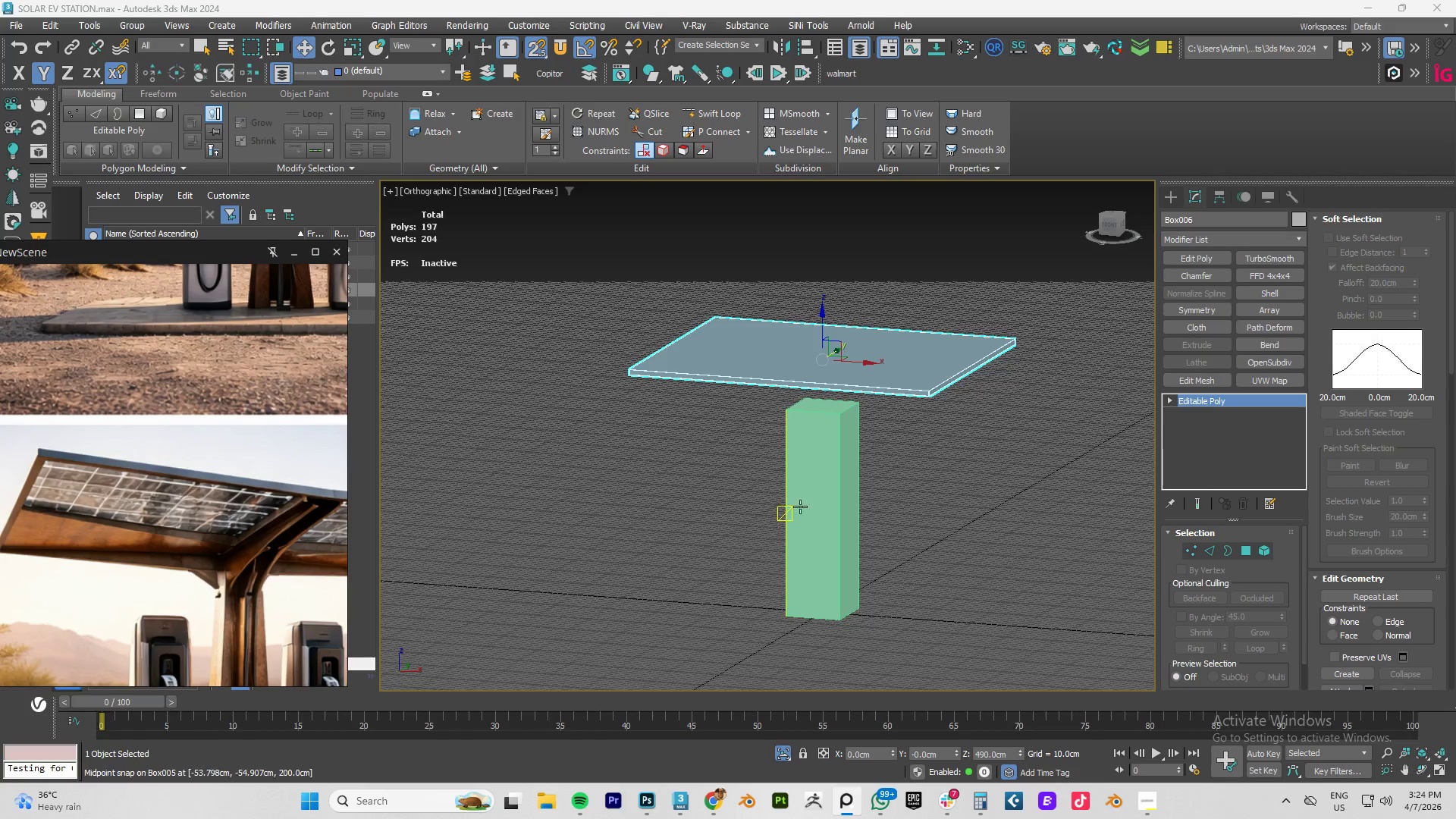 
type(FZ)
 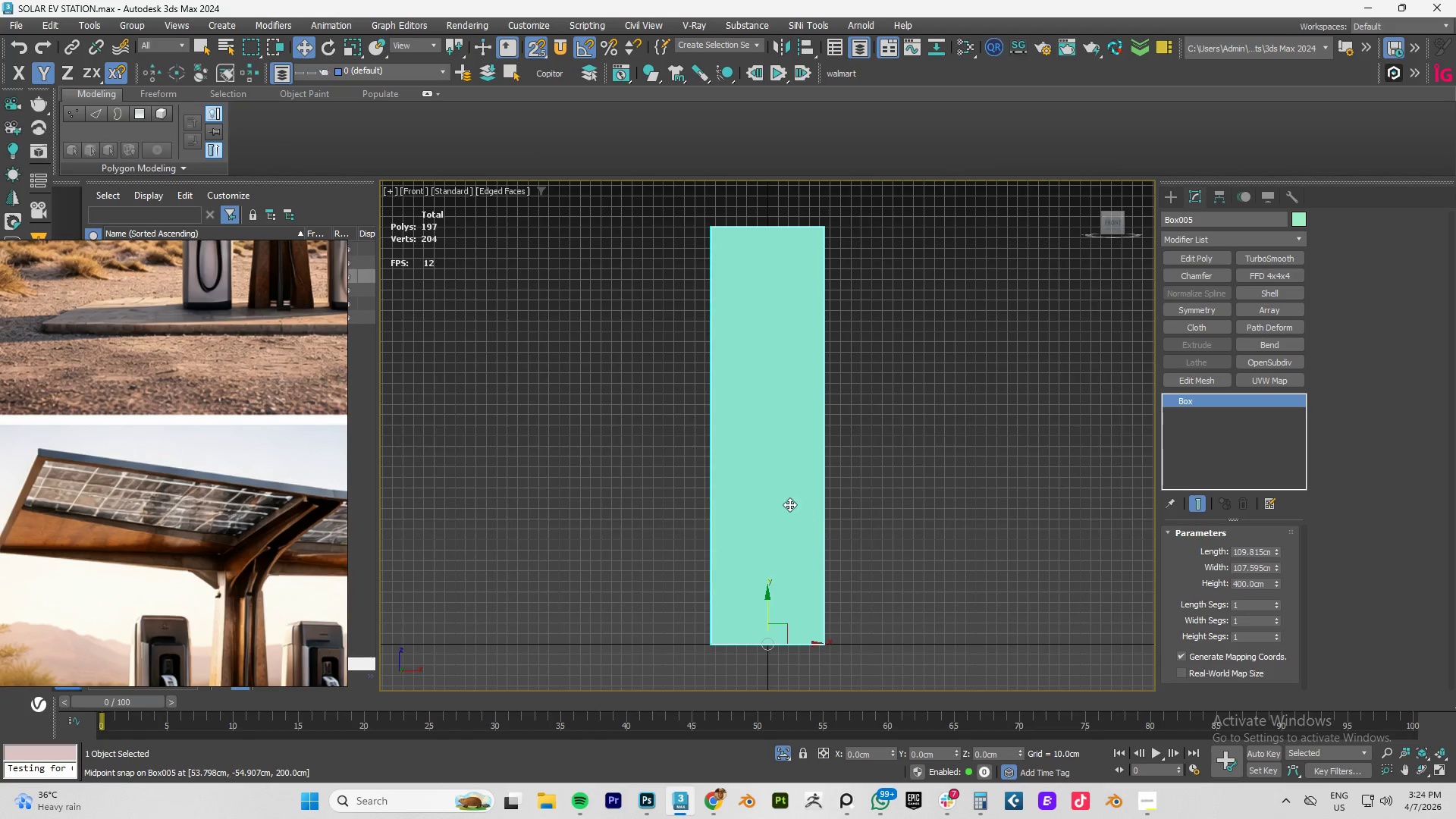 
scroll: coordinate [787, 504], scroll_direction: down, amount: 2.0
 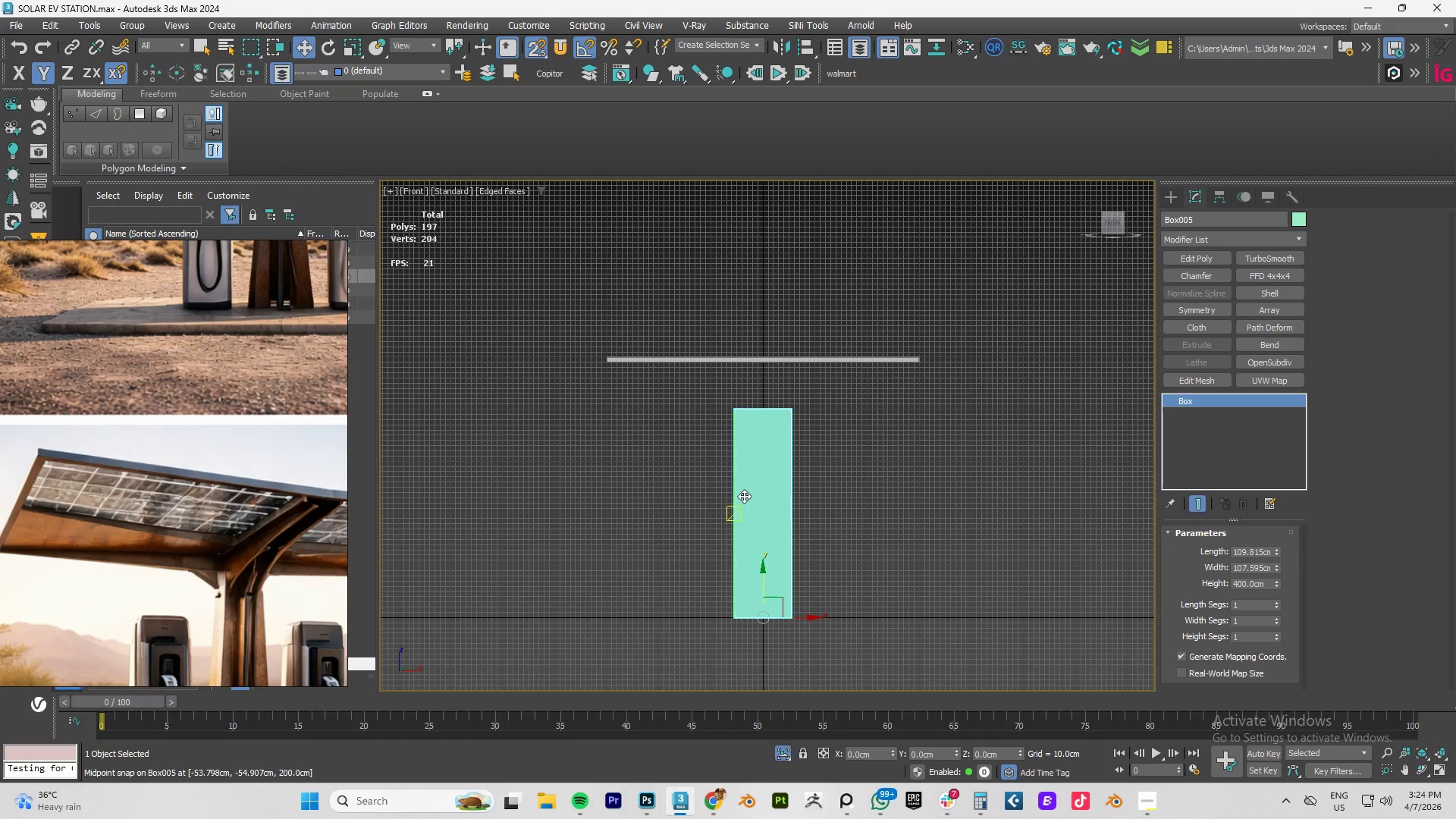 
right_click([767, 497])
 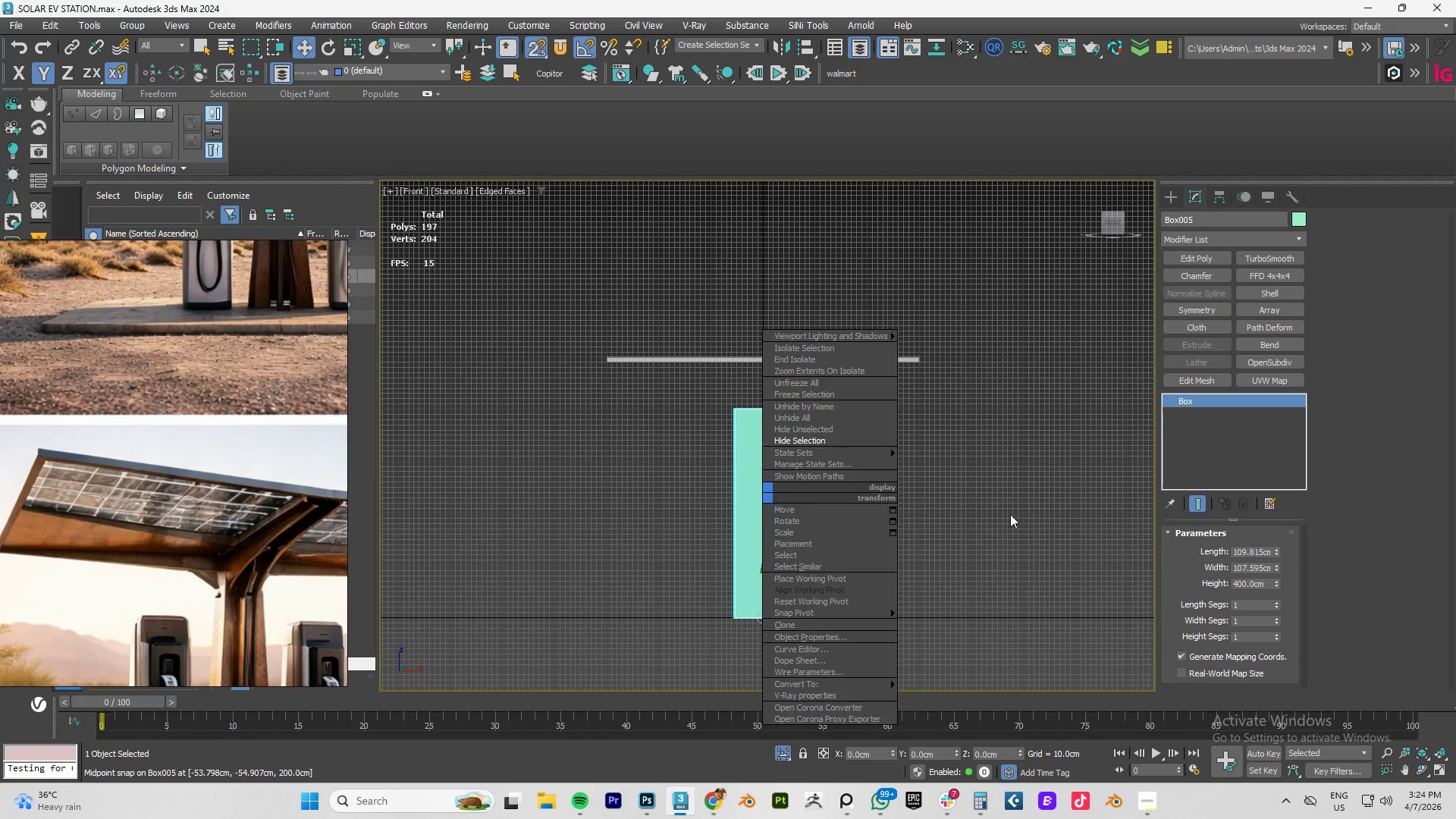 
left_click([1040, 527])
 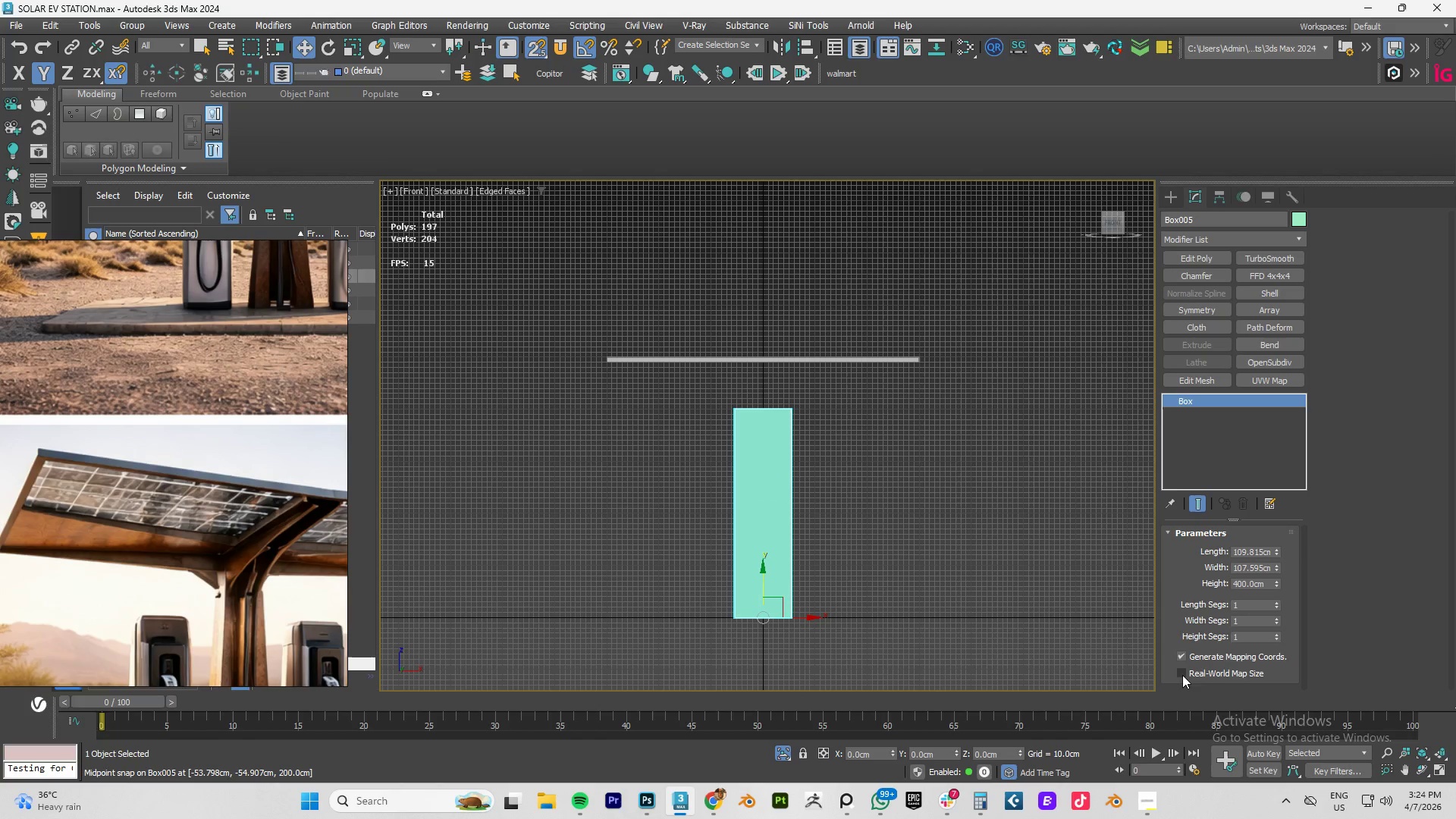 
left_click([1178, 668])
 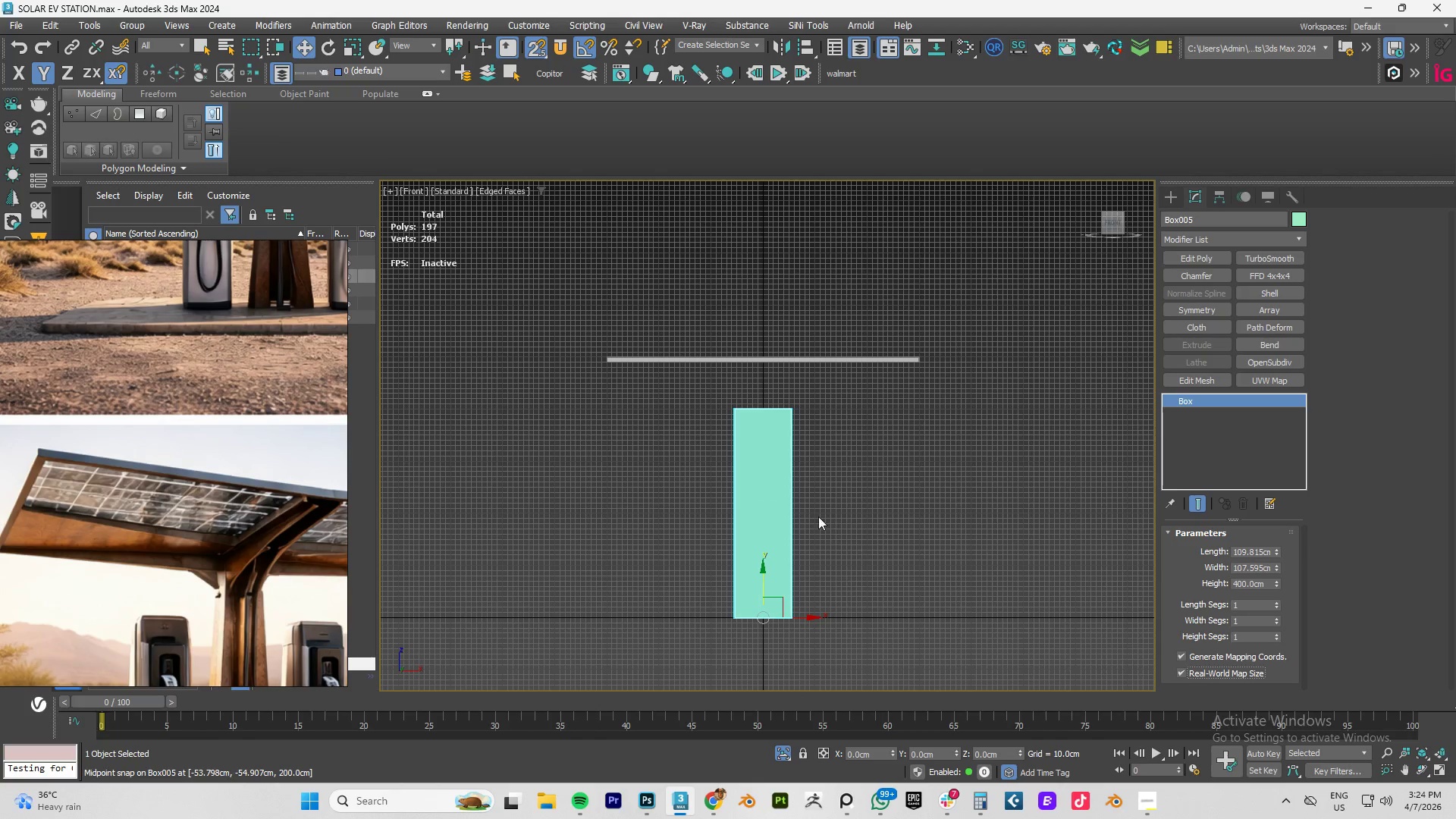 
left_click([760, 520])
 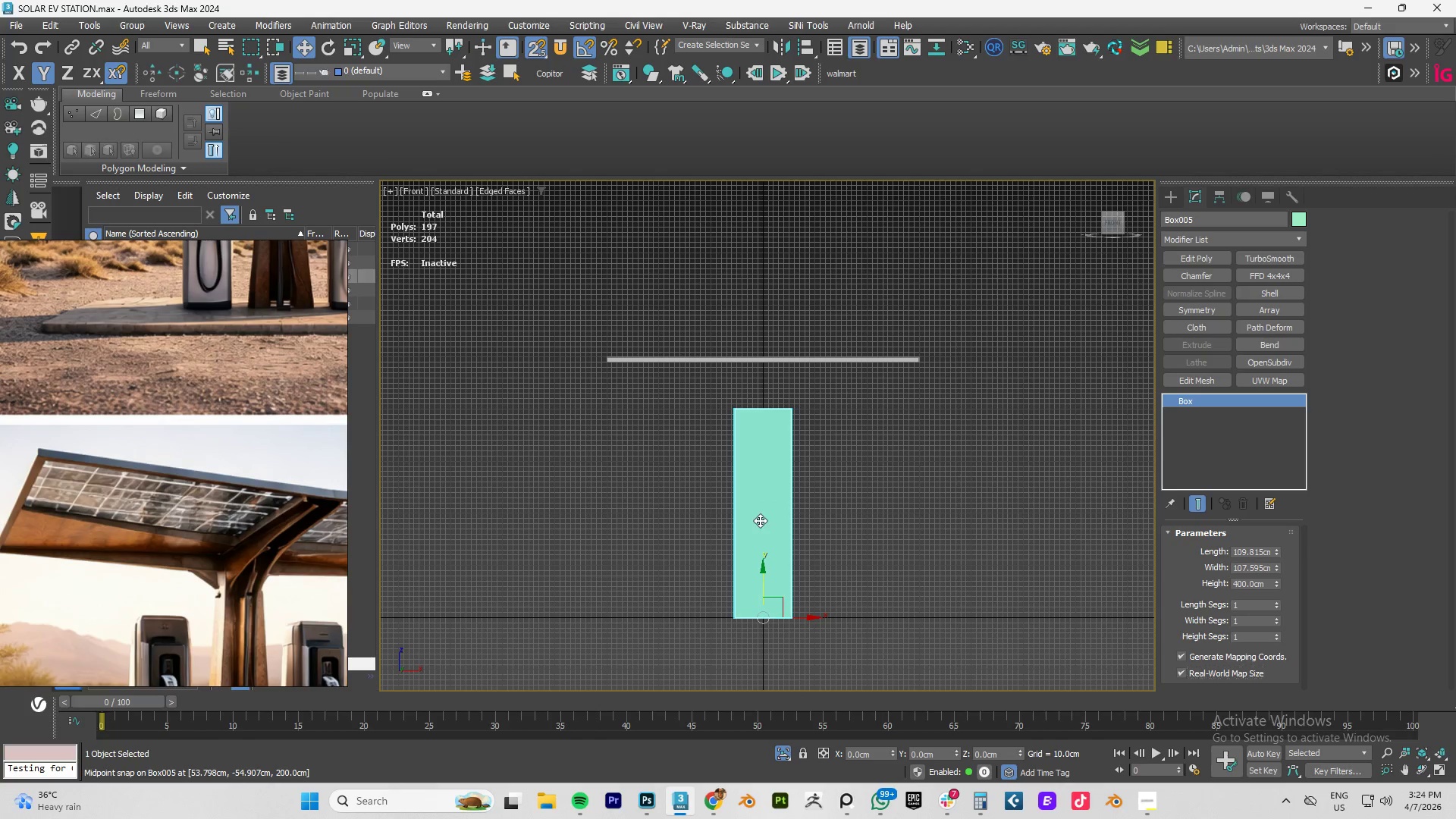 
right_click([760, 520])
 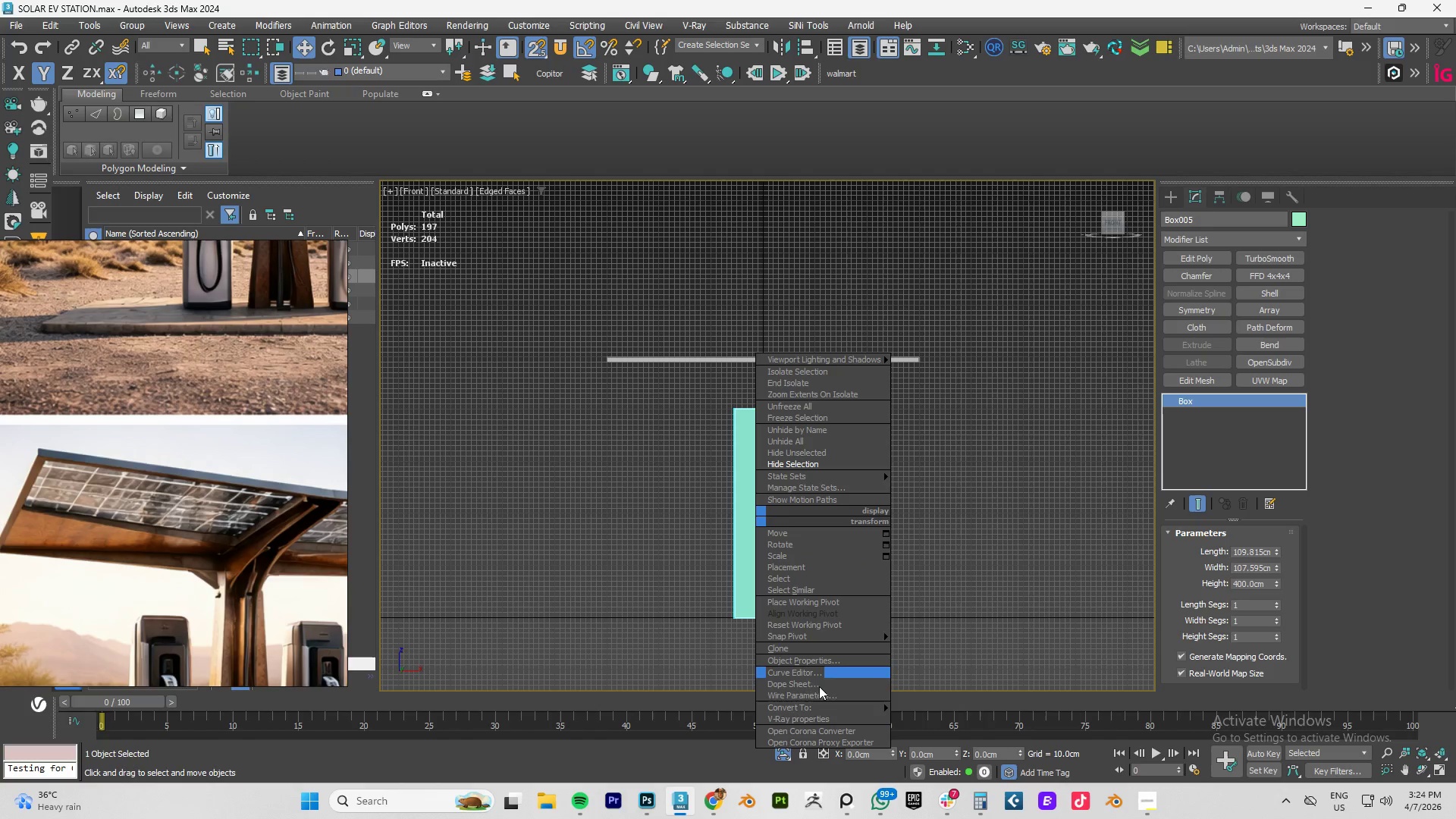 
left_click([951, 720])
 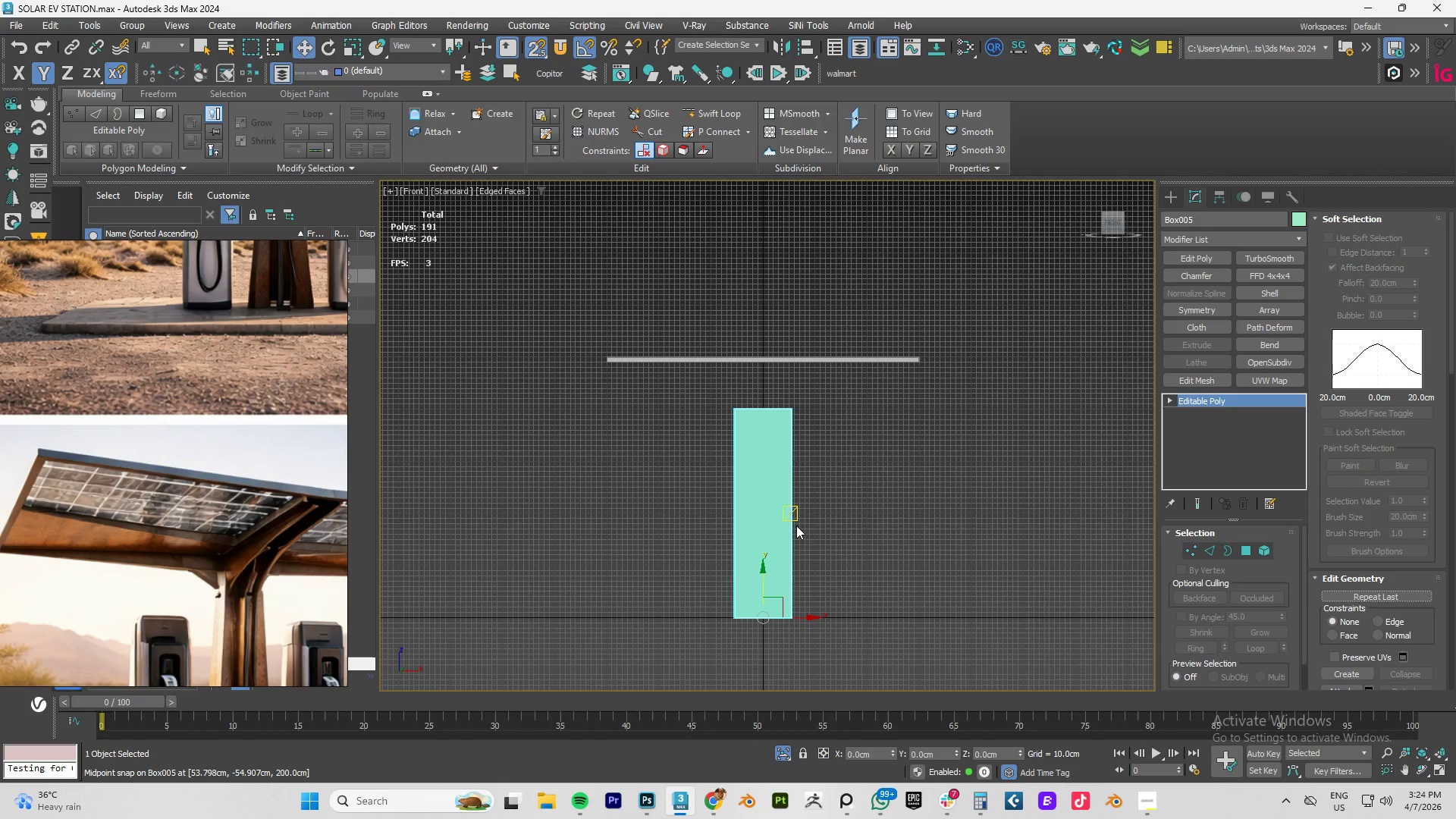 
key(1)
 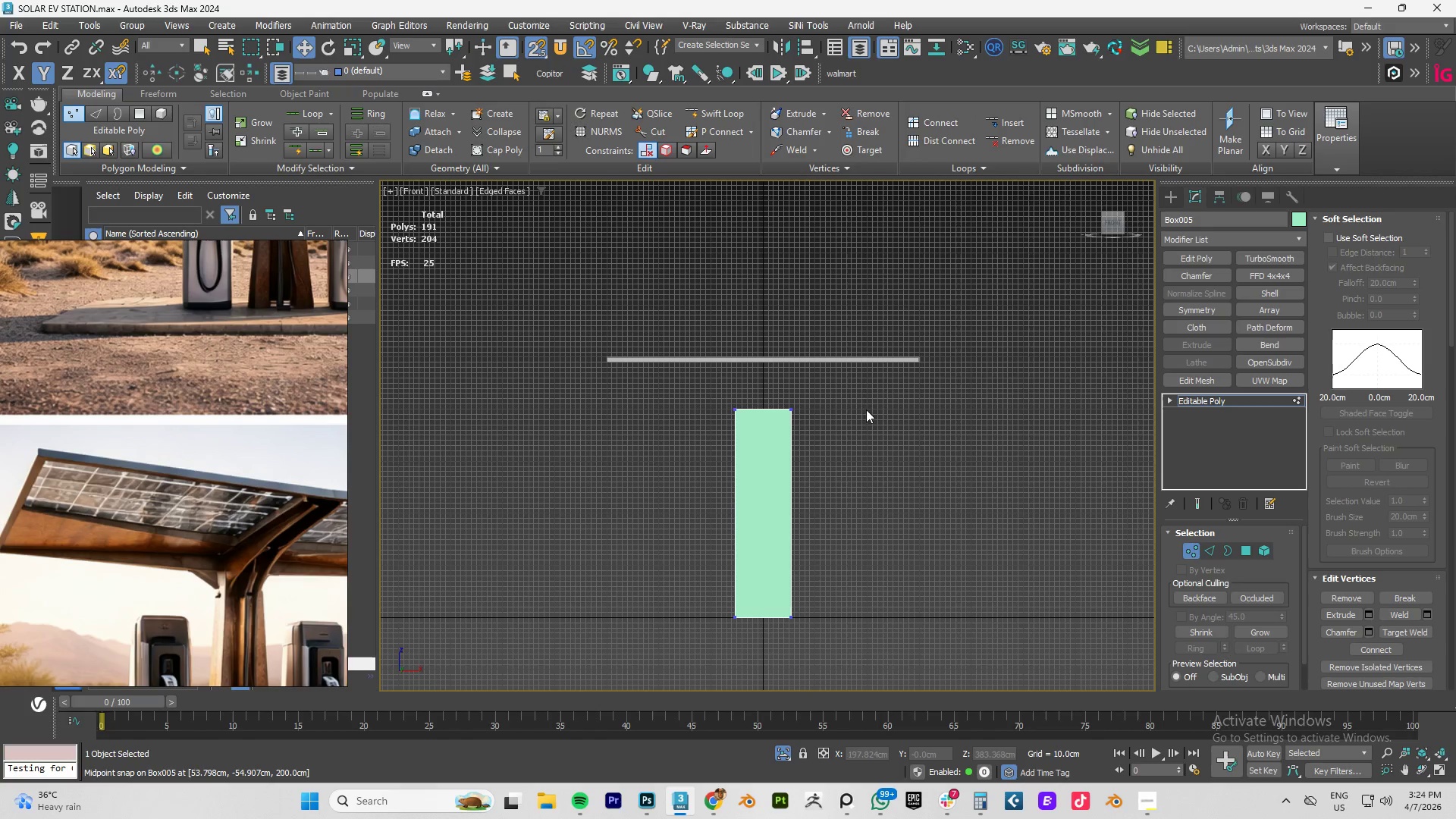 
left_click_drag(start_coordinate=[864, 387], to_coordinate=[690, 444])
 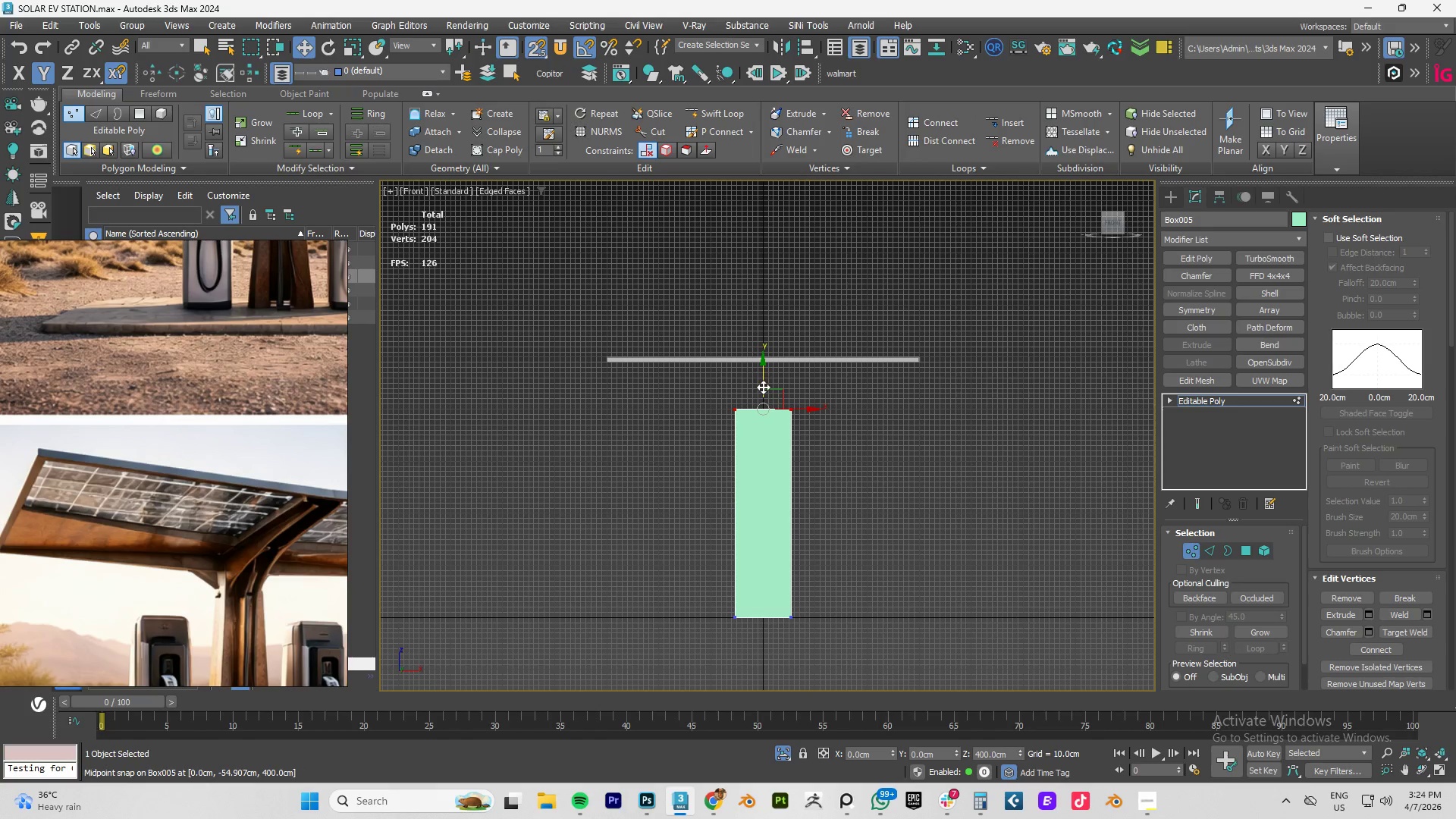 
left_click_drag(start_coordinate=[761, 380], to_coordinate=[925, 366])
 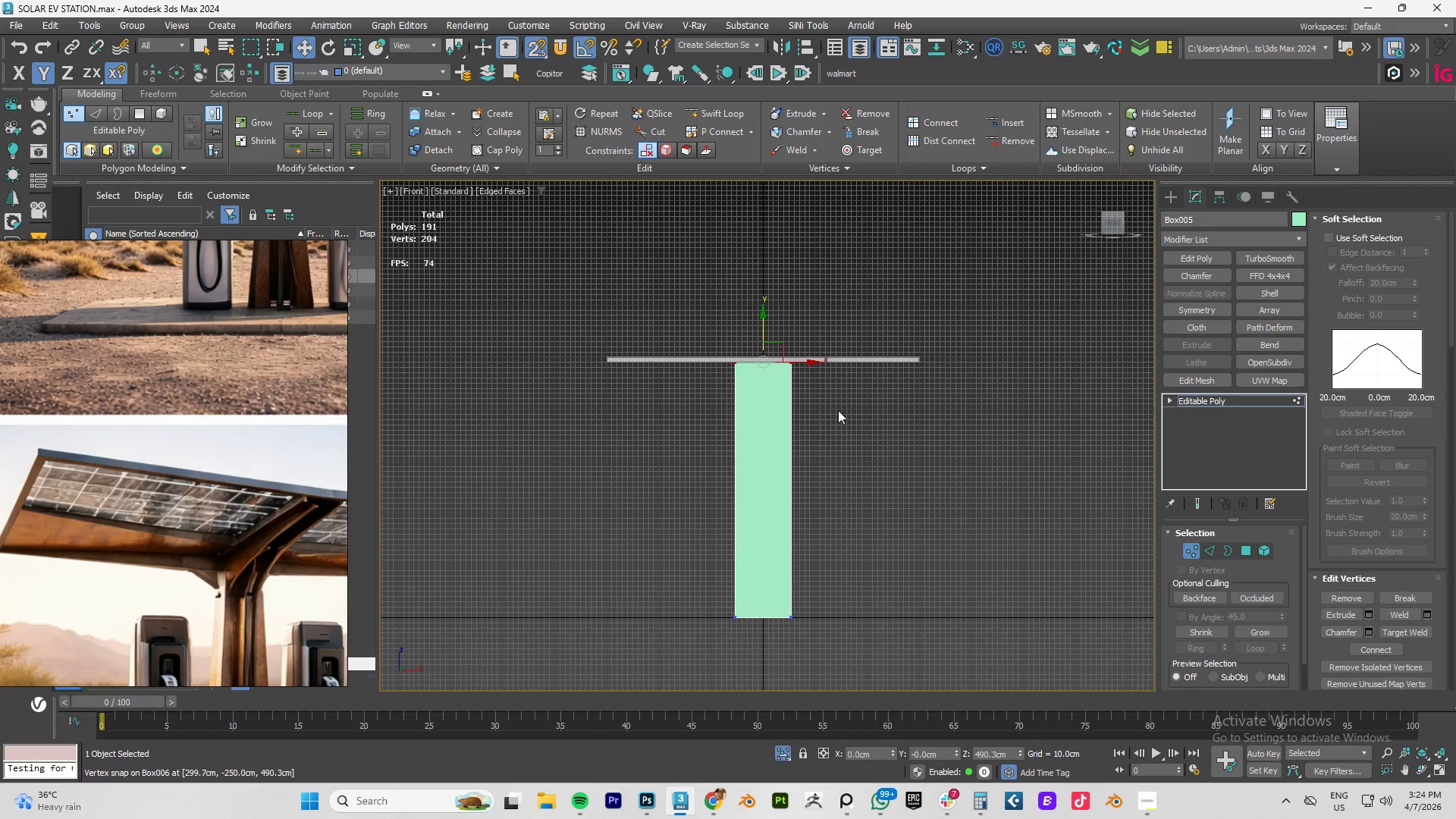 
left_click([833, 409])
 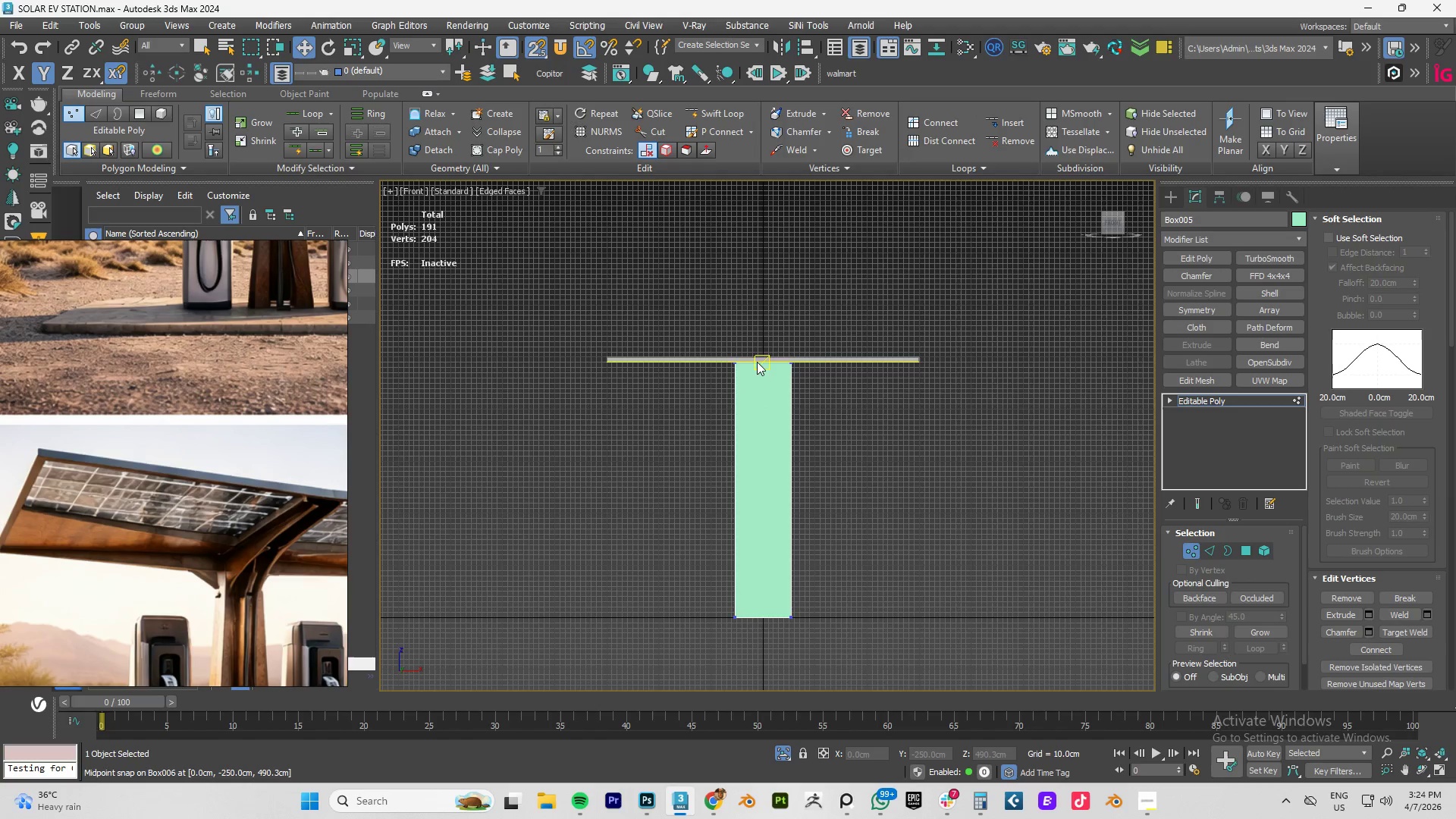 
scroll: coordinate [949, 379], scroll_direction: up, amount: 8.0
 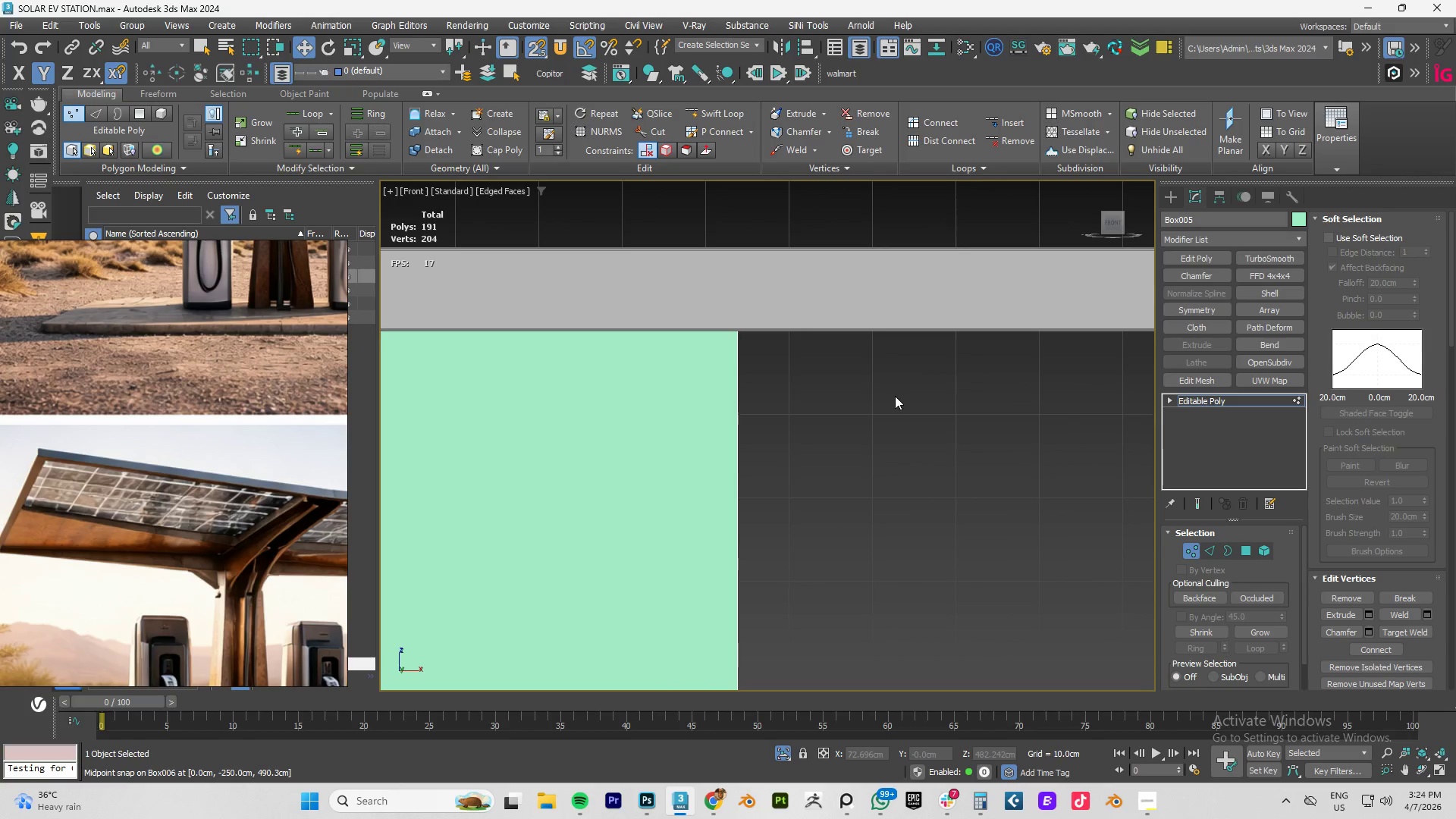 
left_click([895, 396])
 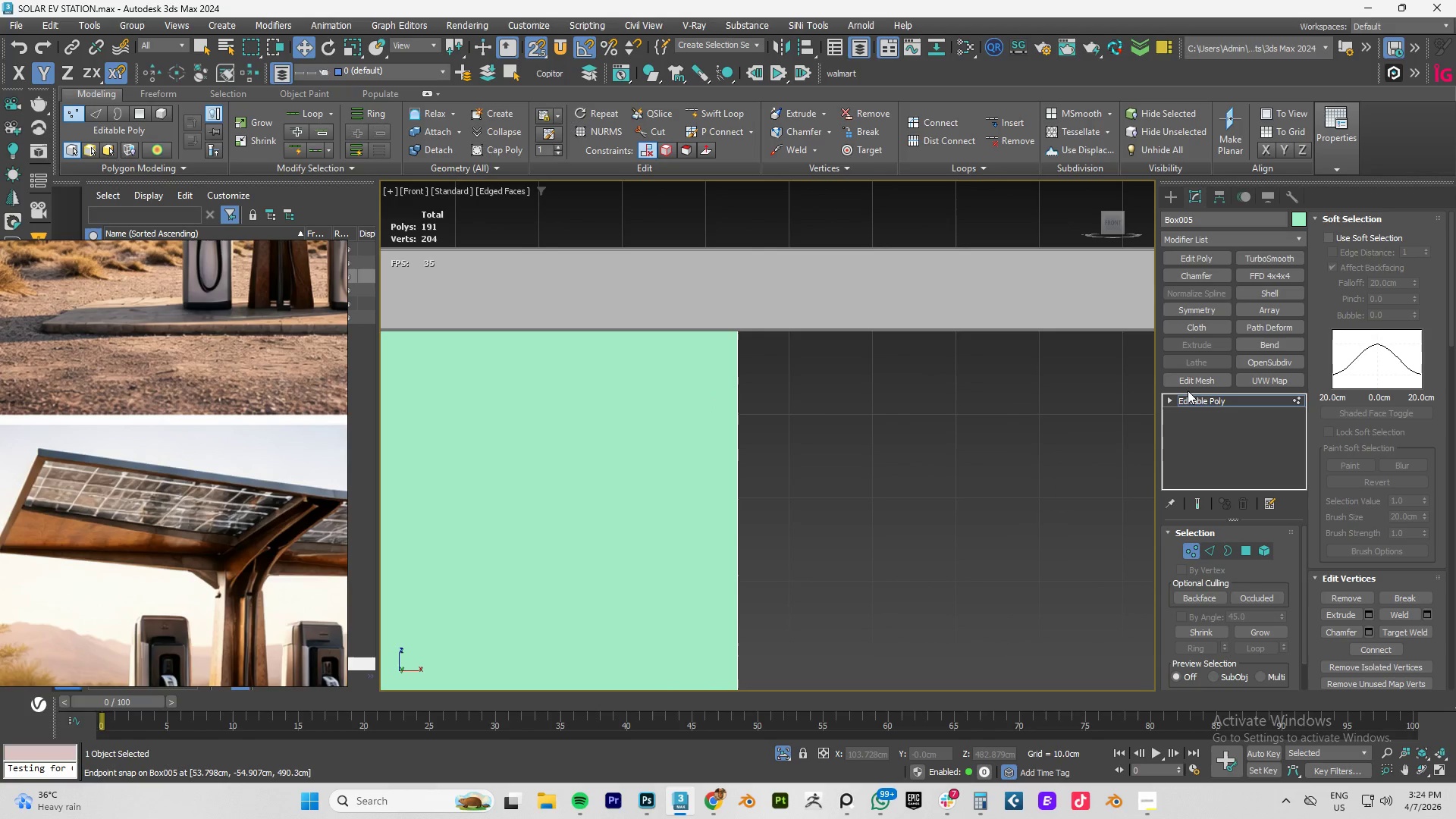 
left_click([1200, 400])
 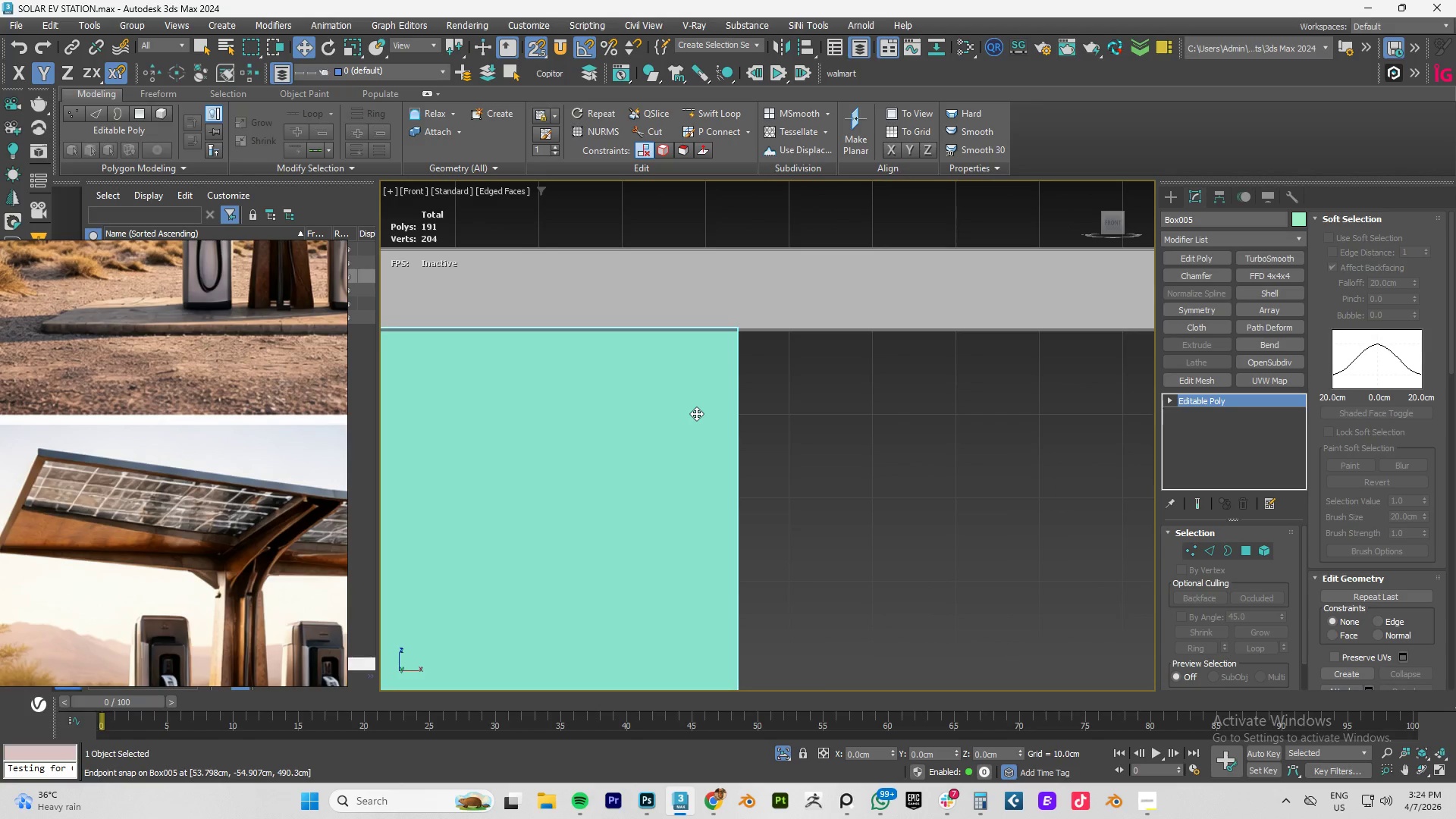 
key(1)
 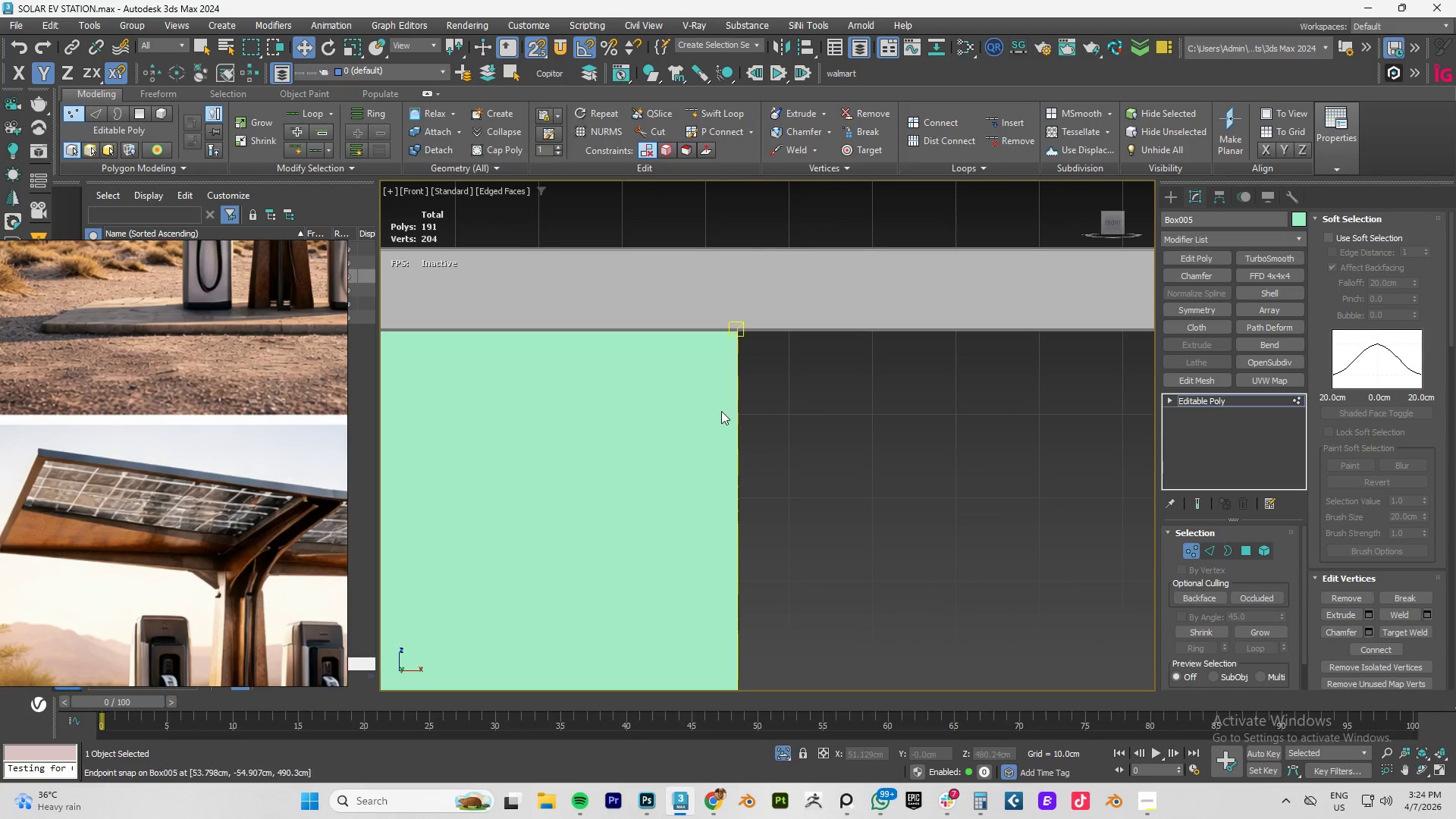 
left_click_drag(start_coordinate=[816, 343], to_coordinate=[445, 481])
 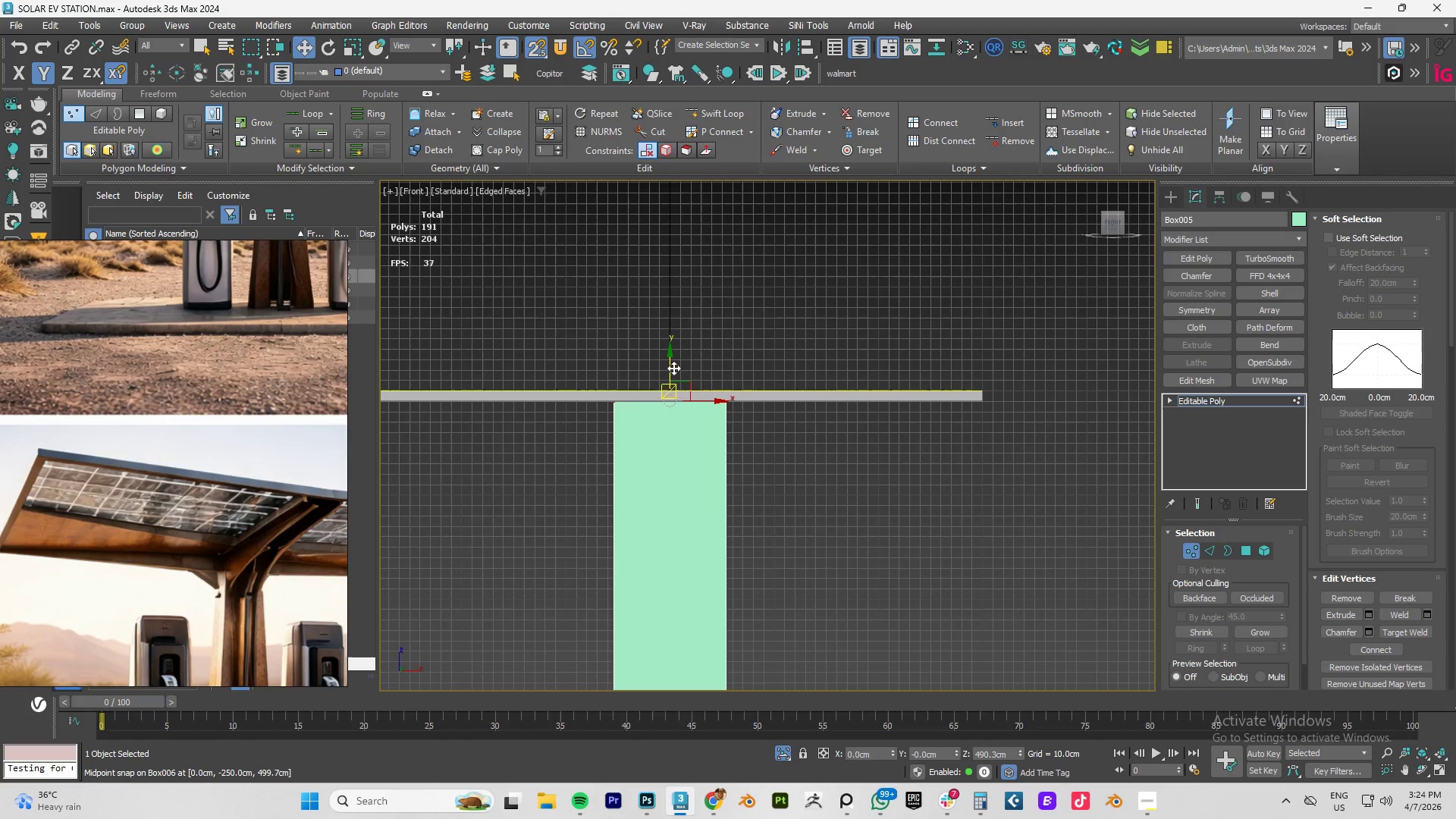 
scroll: coordinate [726, 411], scroll_direction: down, amount: 6.0
 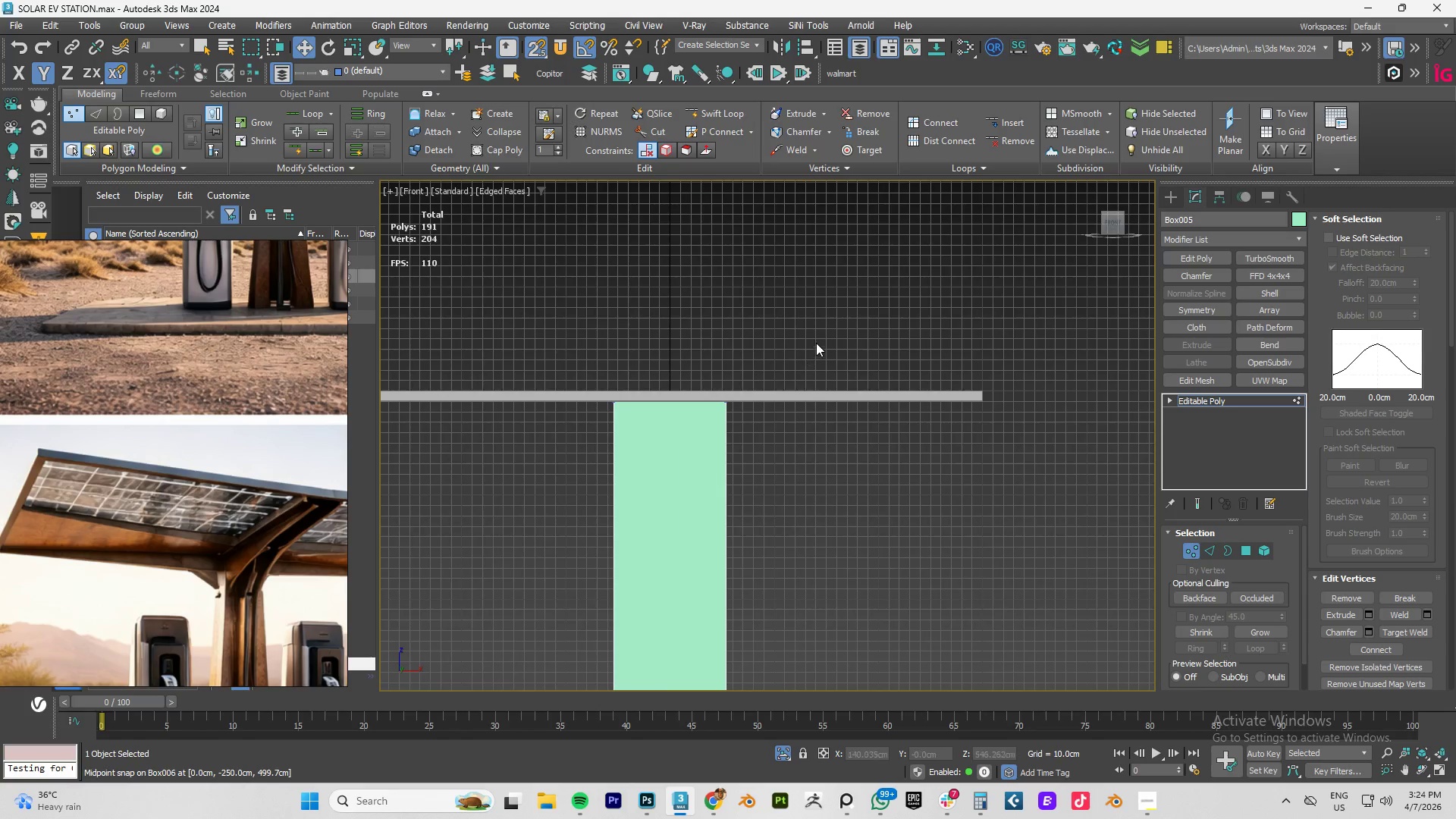 
left_click_drag(start_coordinate=[669, 367], to_coordinate=[718, 255])
 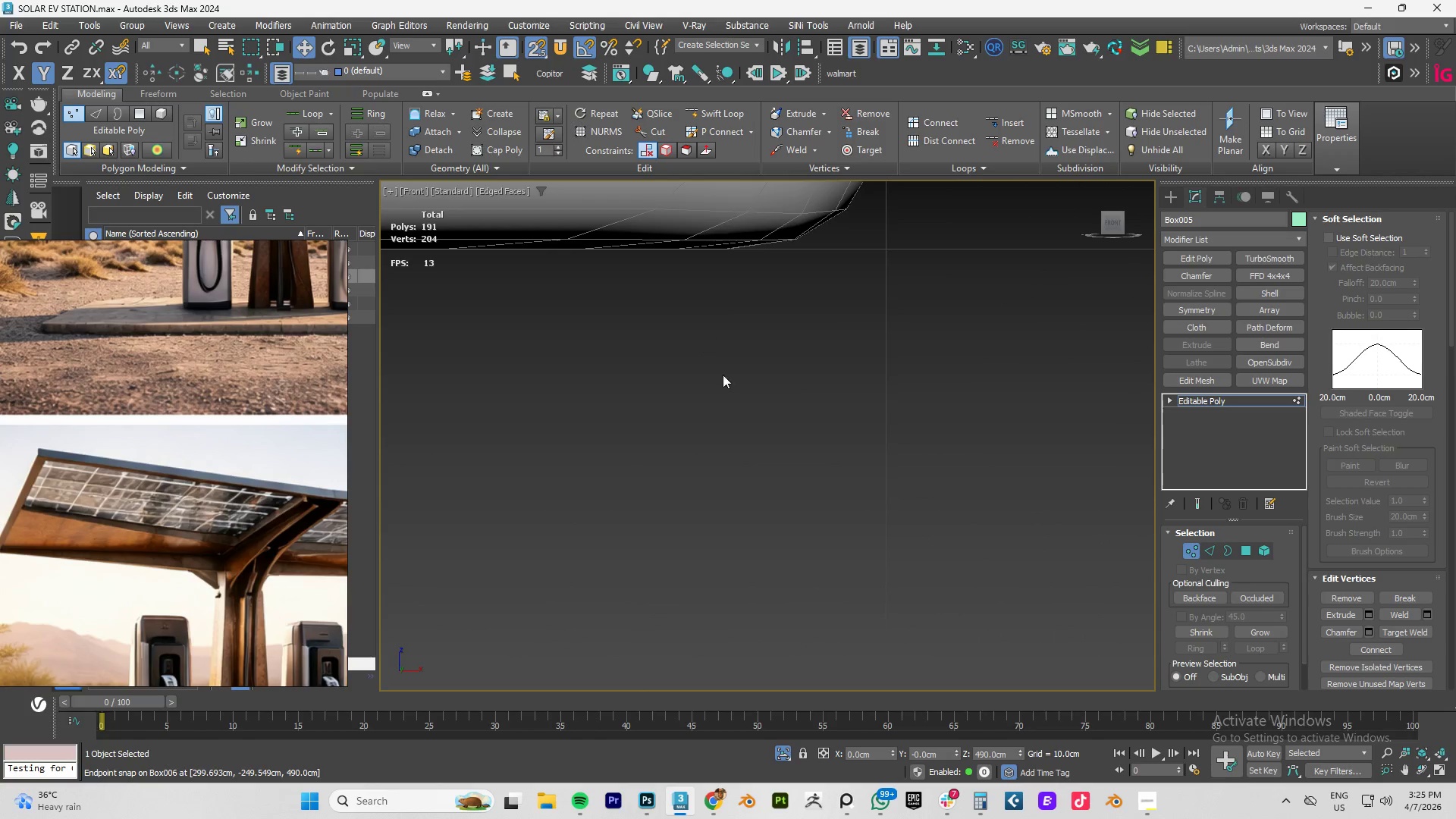 
scroll: coordinate [855, 427], scroll_direction: up, amount: 15.0
 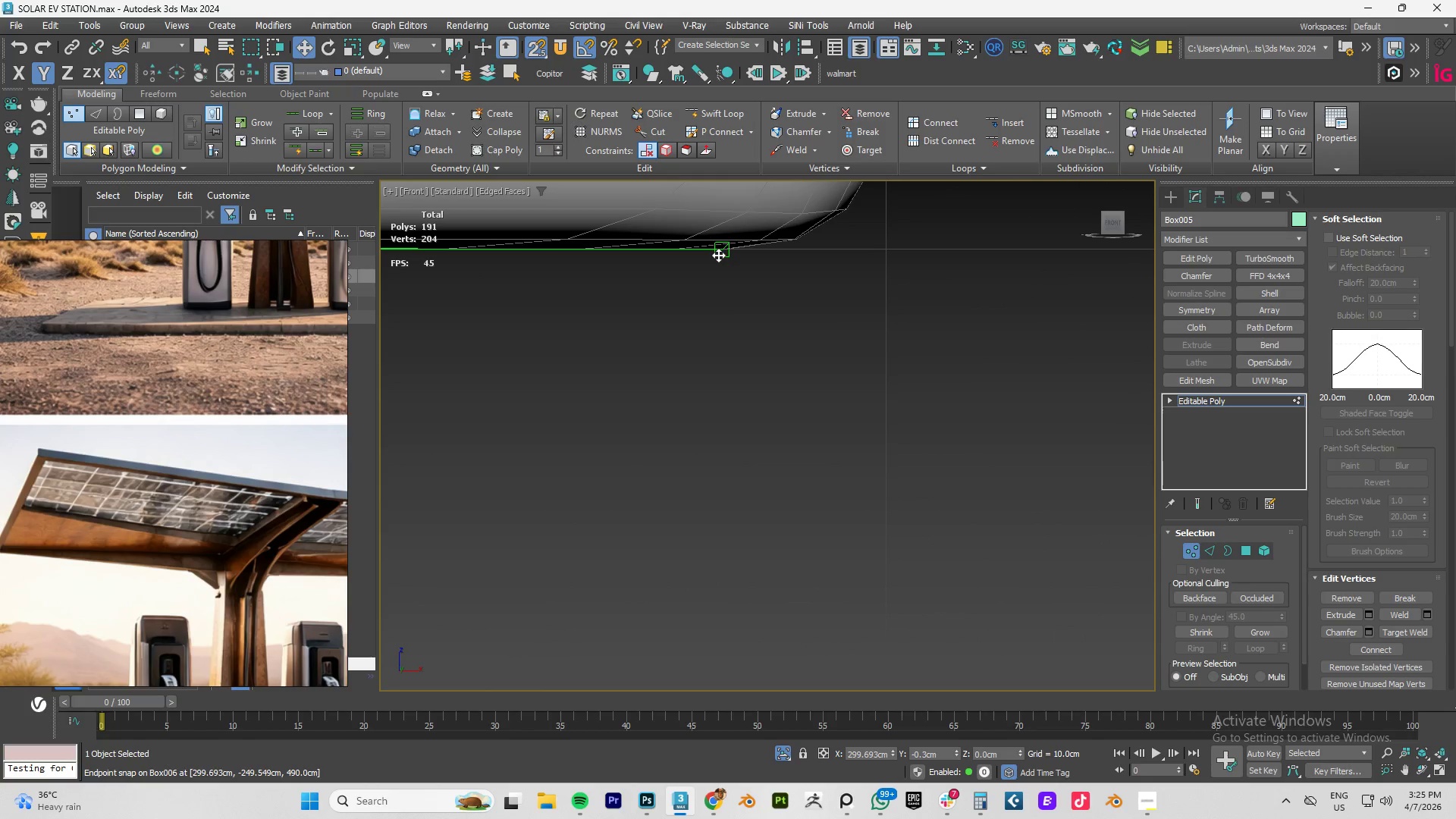 
scroll: coordinate [747, 400], scroll_direction: down, amount: 20.0